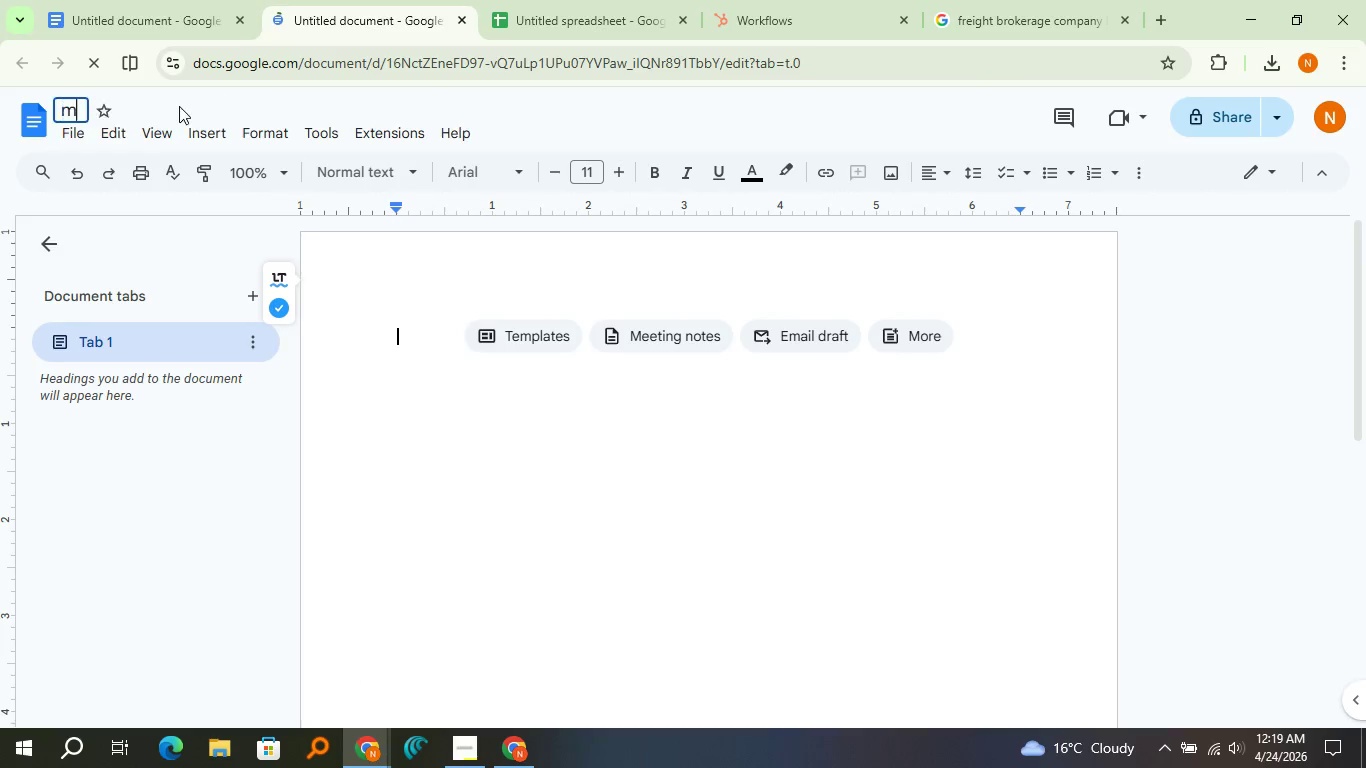 
type(market Market Pulse Newslettte)
key(Backspace)
key(Backspace)
type(er Email)
key(Backspace)
key(Backspace)
key(Backspace)
key(Backspace)
key(Backspace)
type(Screenshot)
 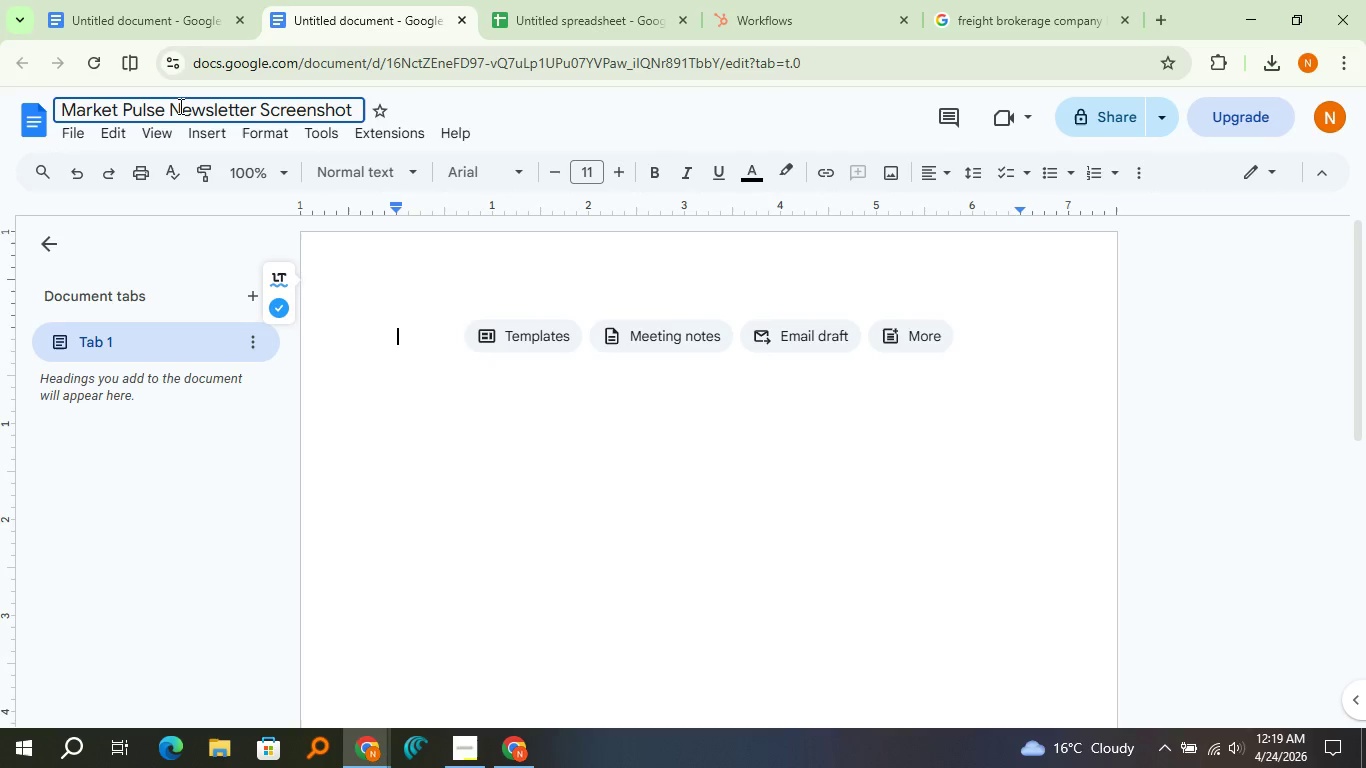 
left_click([377, 395])
 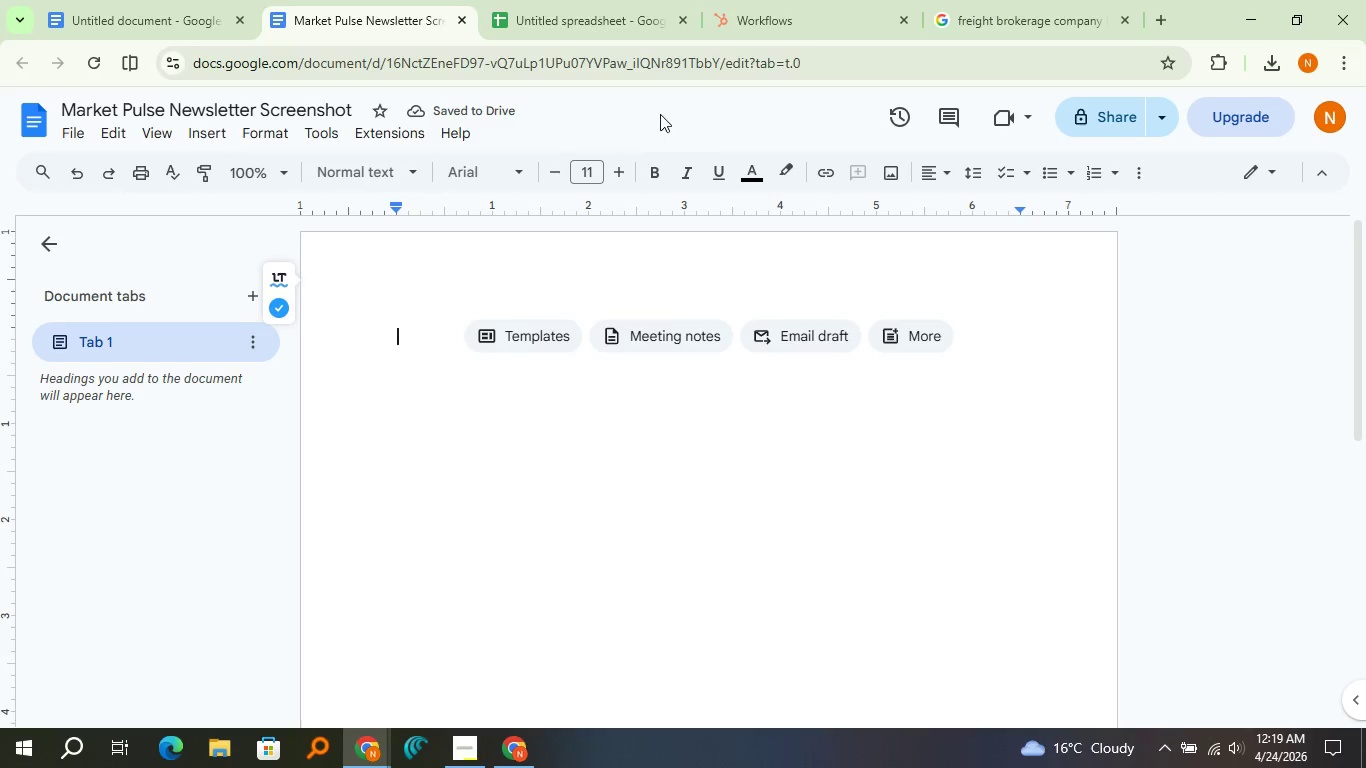 
left_click([710, 25])
 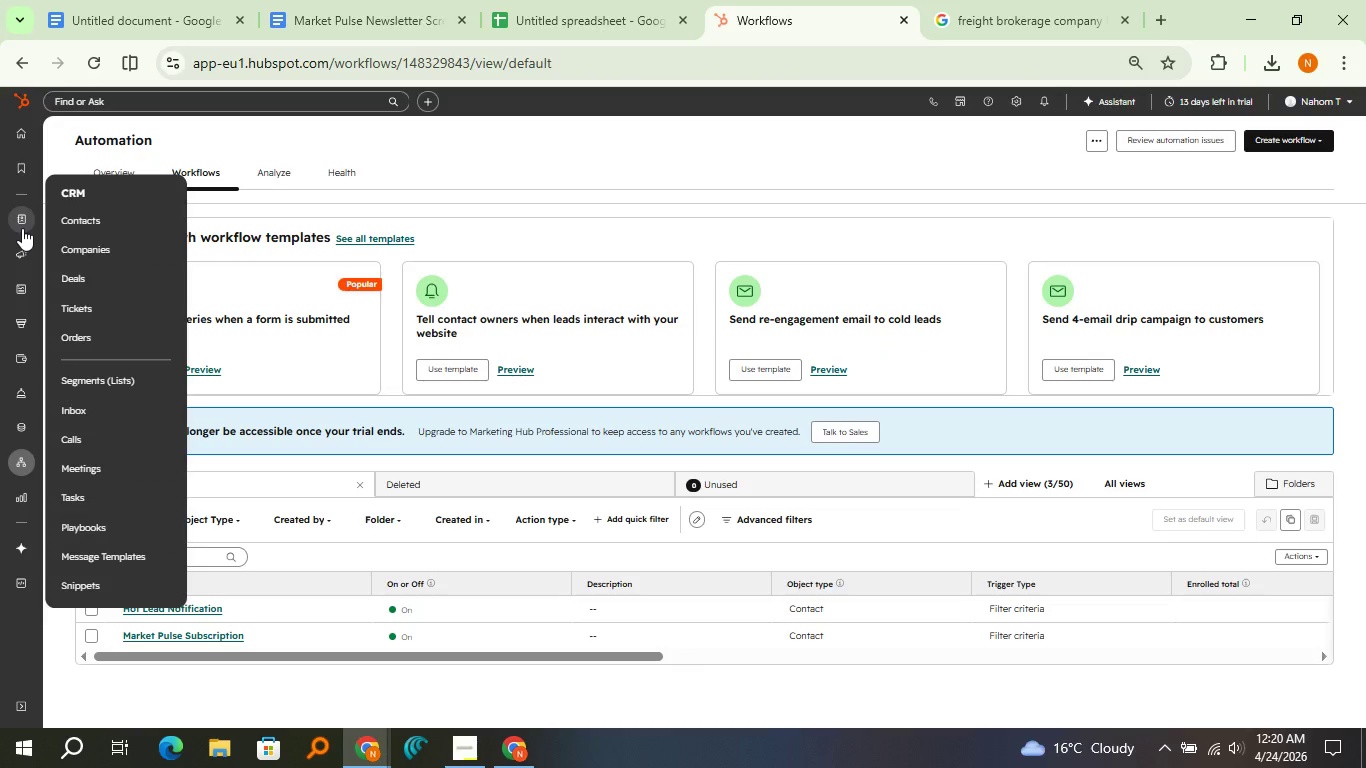 
mouse_move([17, 263])
 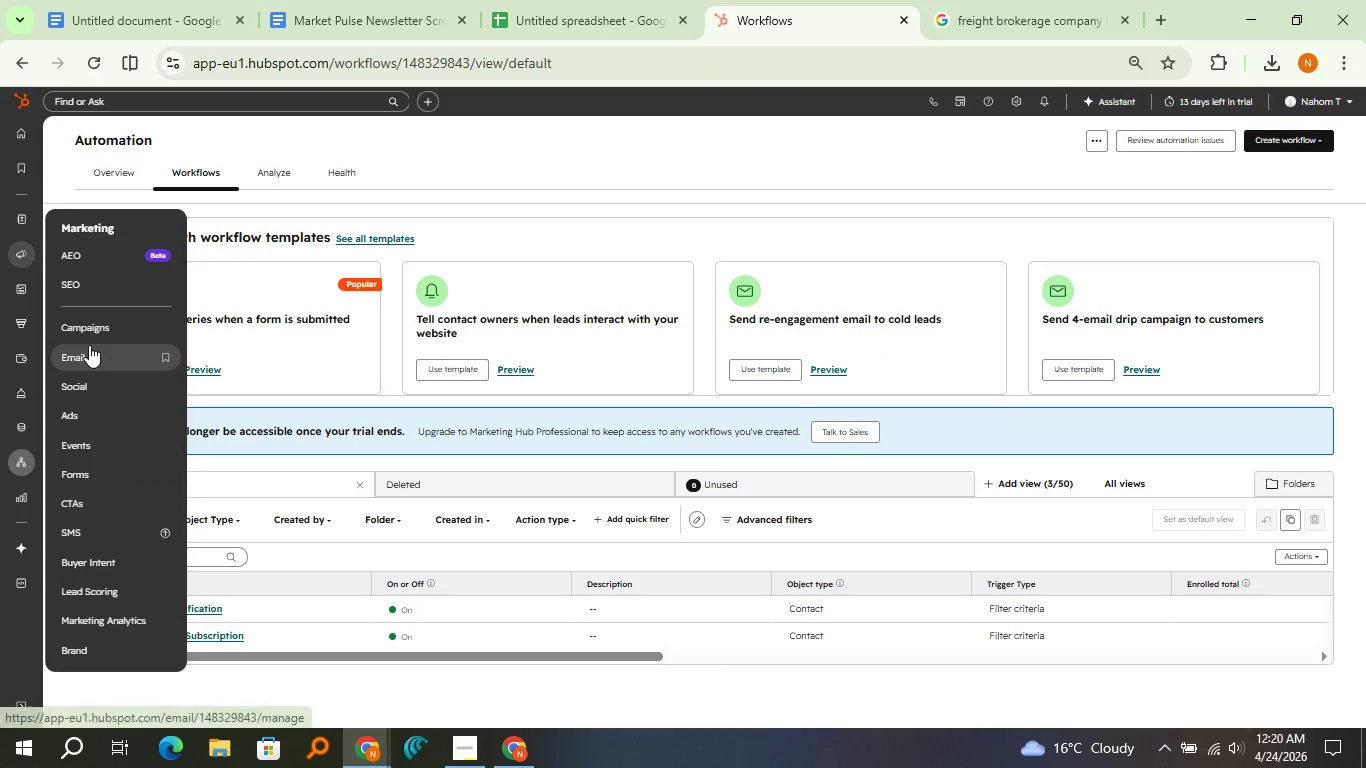 
left_click([89, 345])
 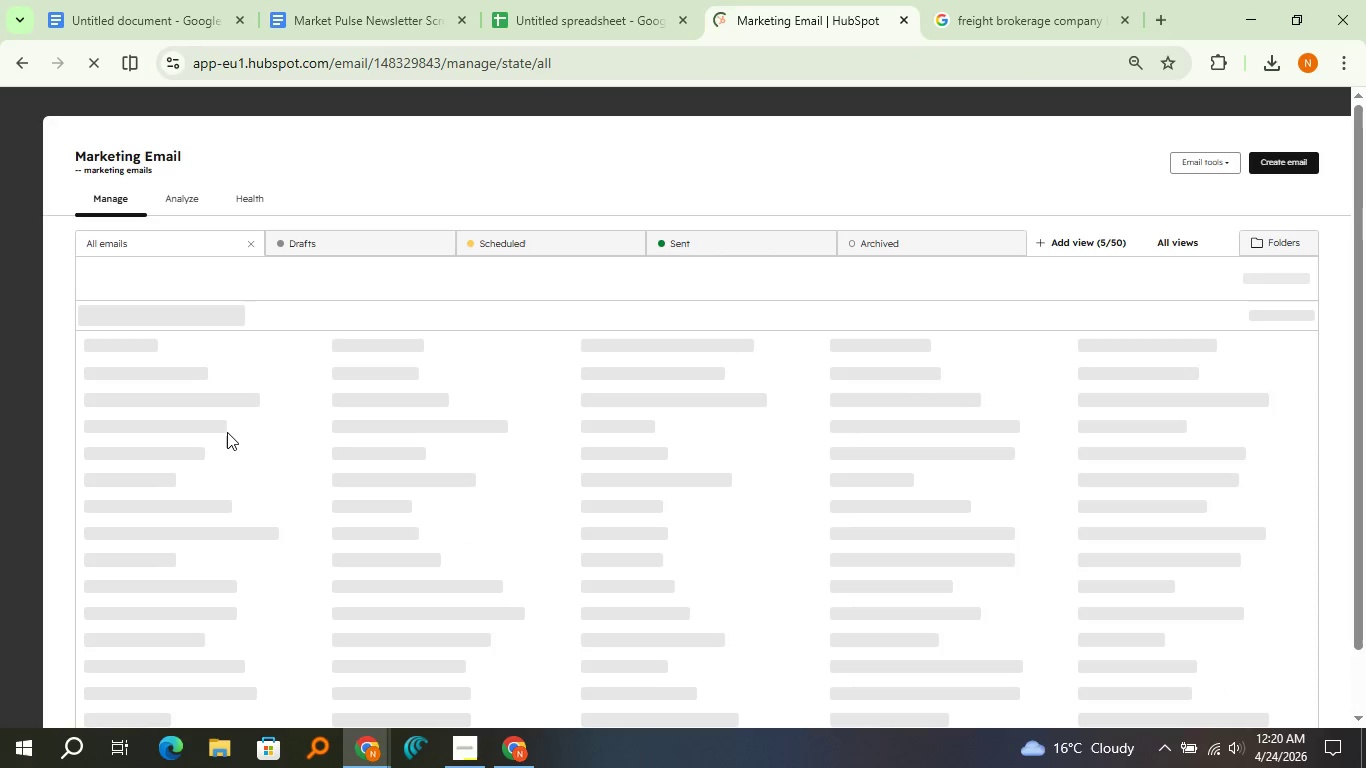 
wait(6.64)
 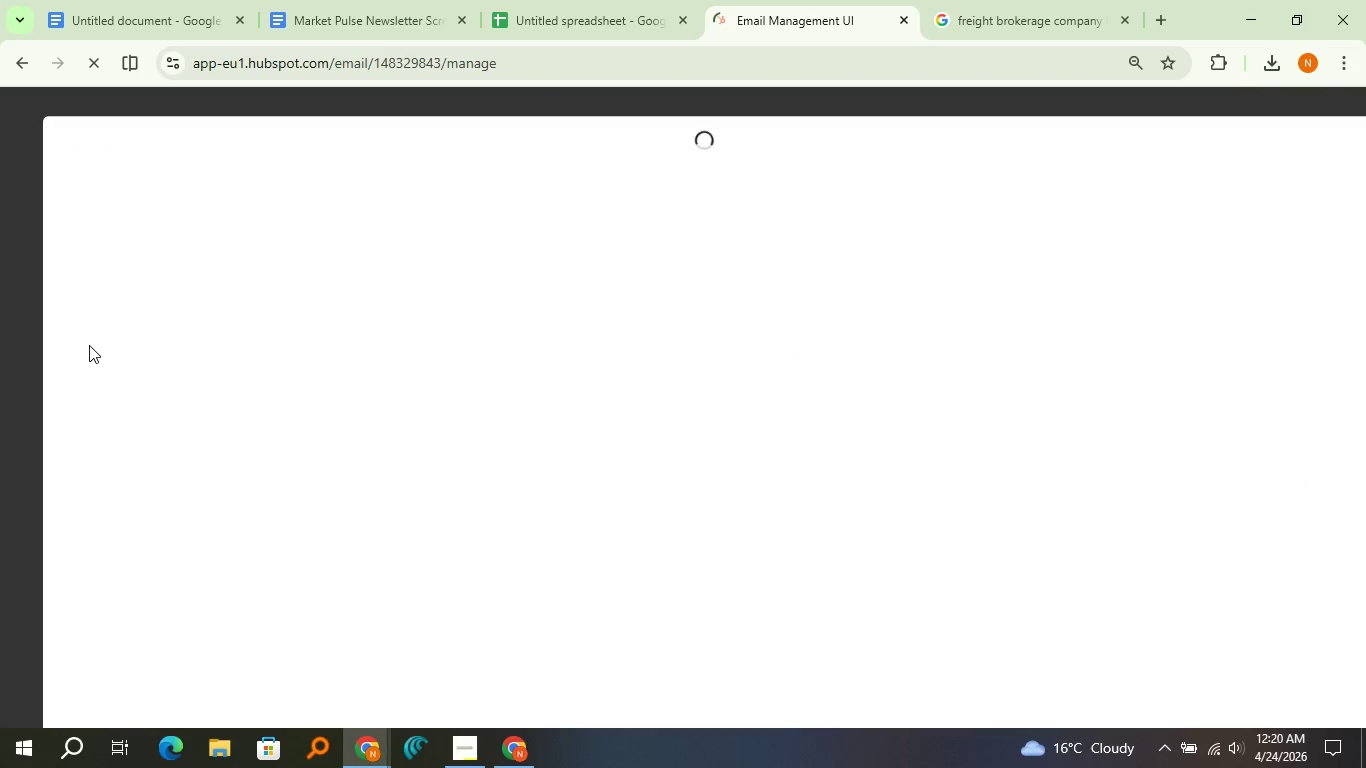 
left_click([202, 368])
 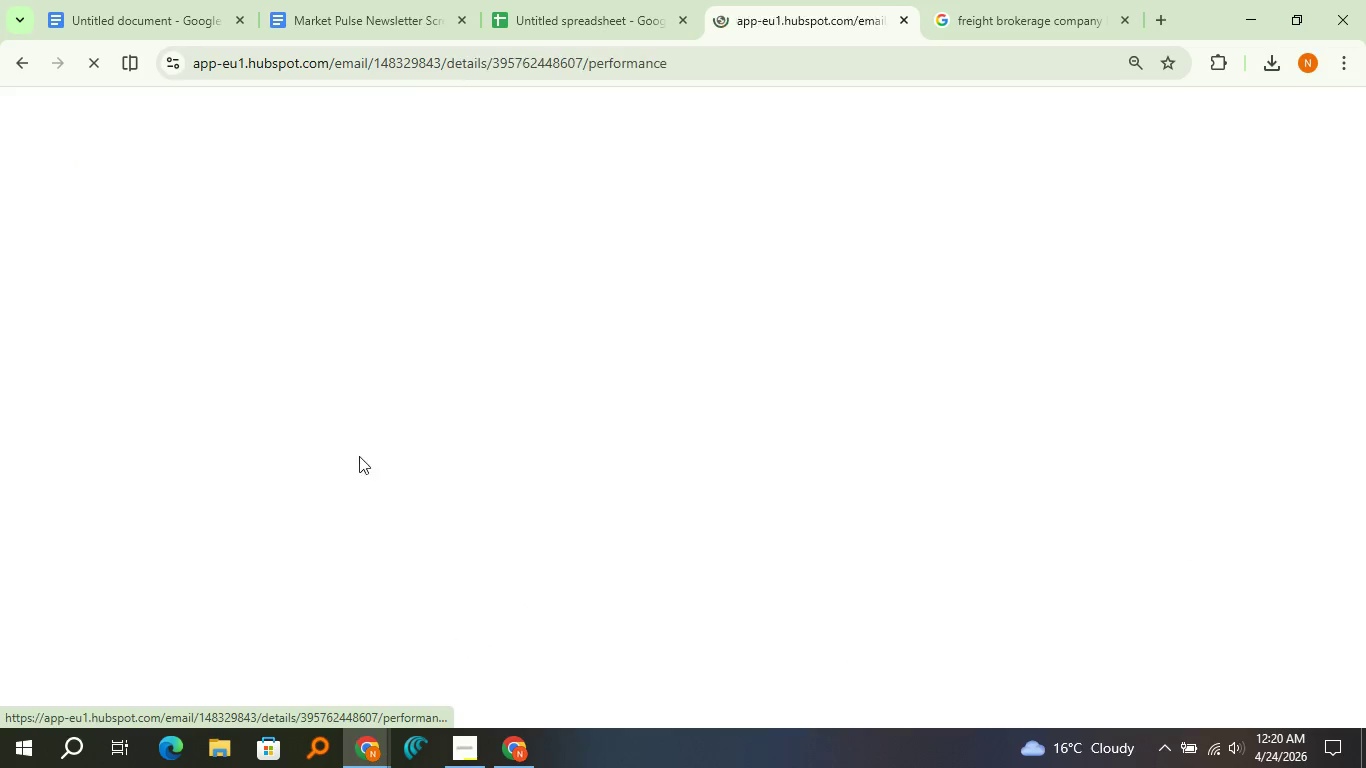 
mouse_move([408, 457])
 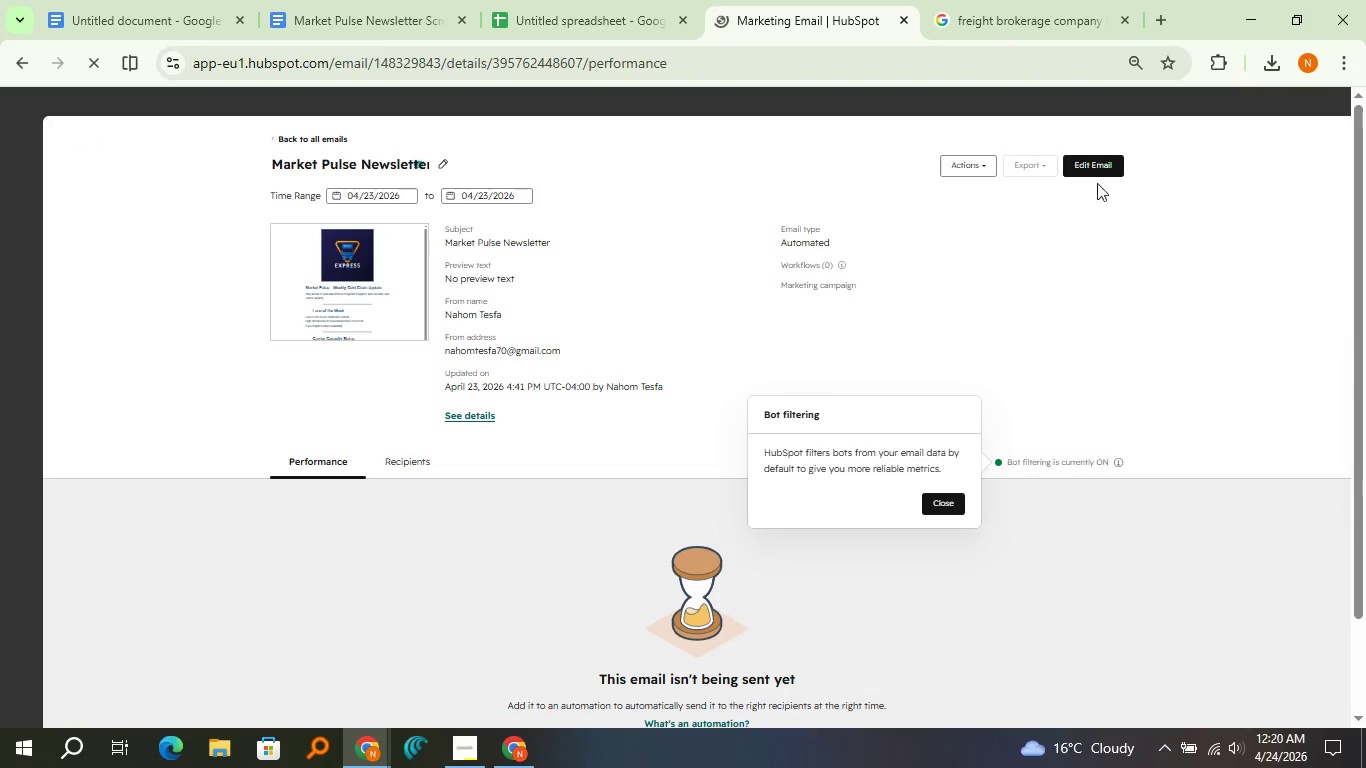 
left_click([1099, 166])
 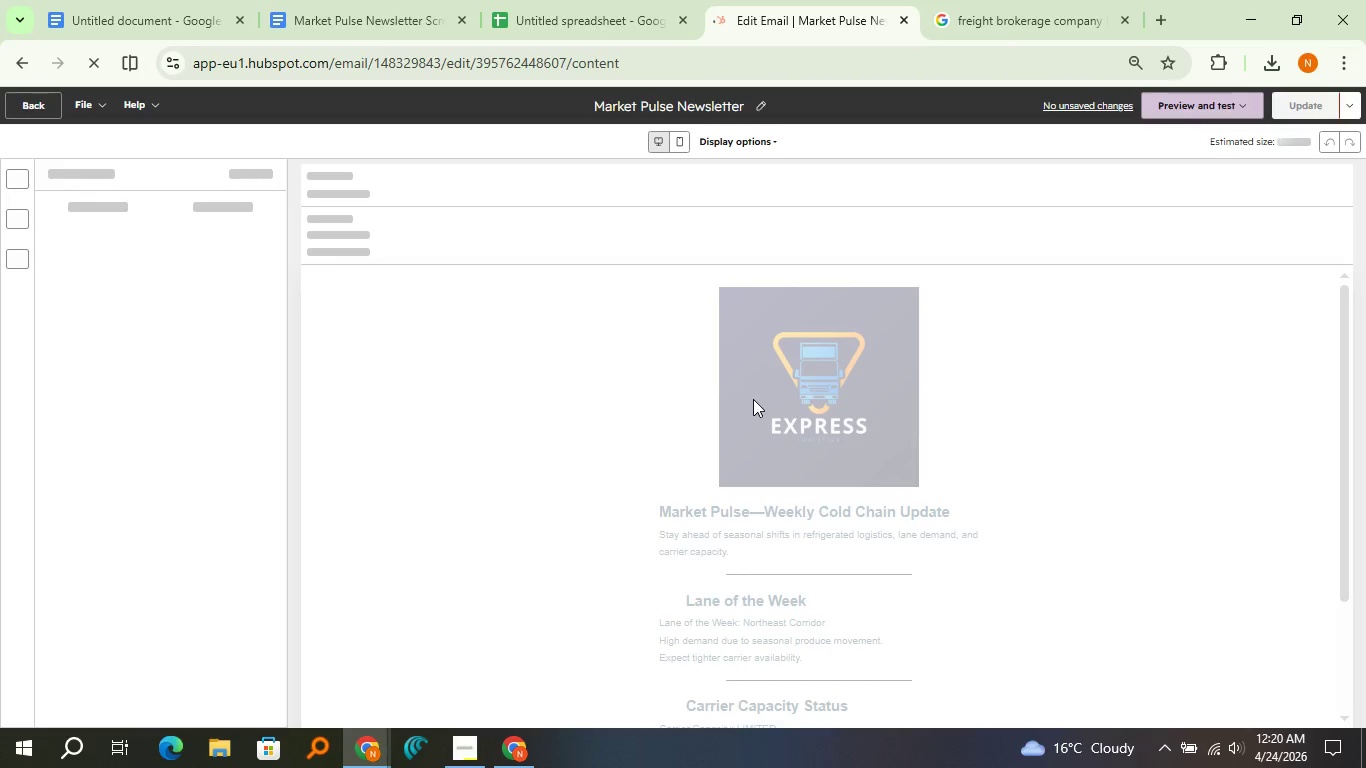 
left_click([1173, 100])
 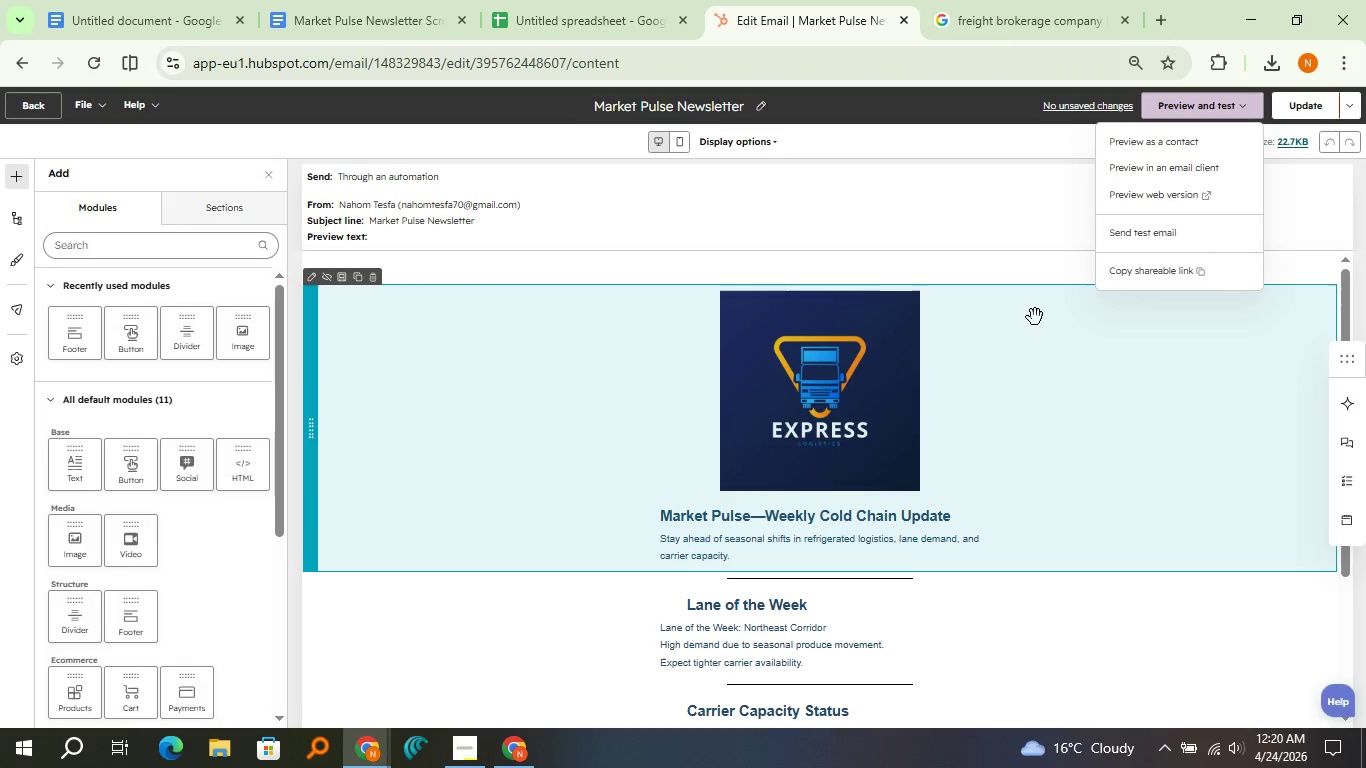 
wait(10.83)
 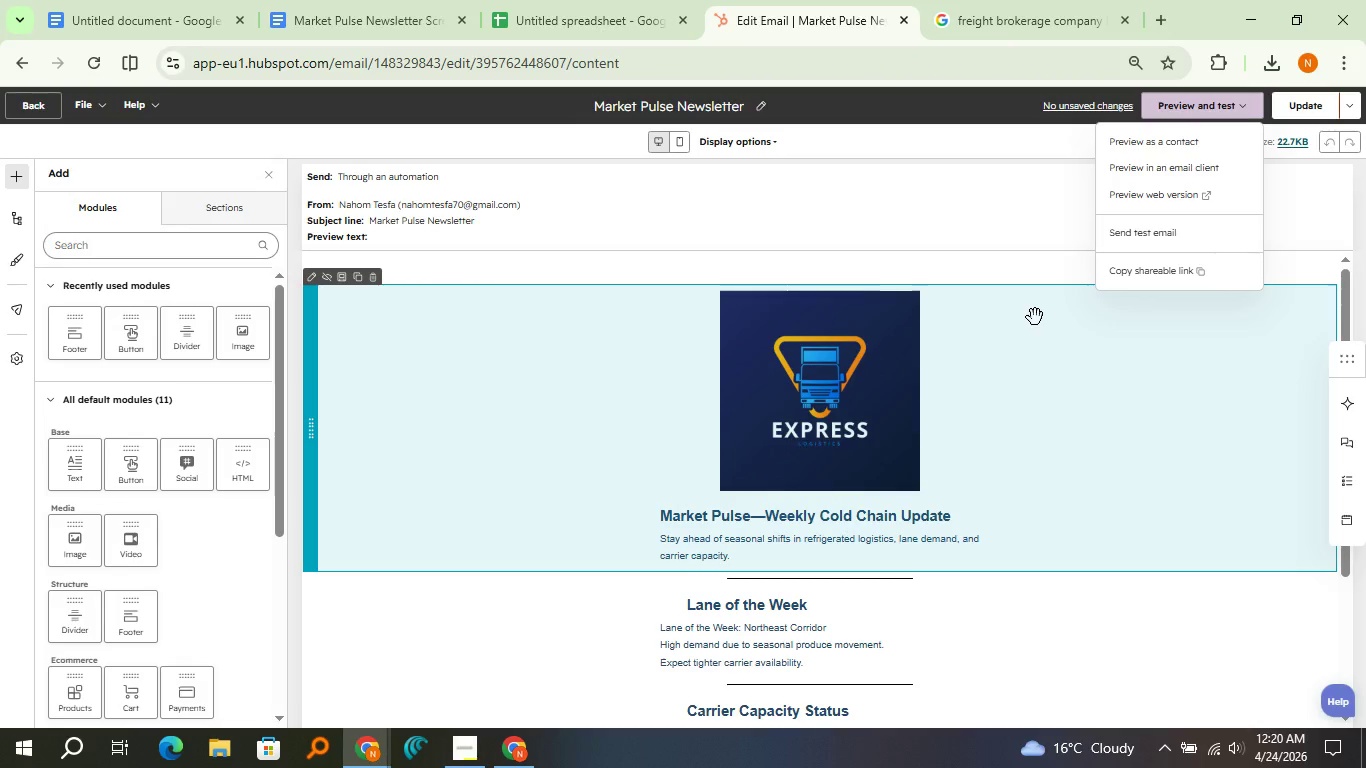 
left_click([1164, 145])
 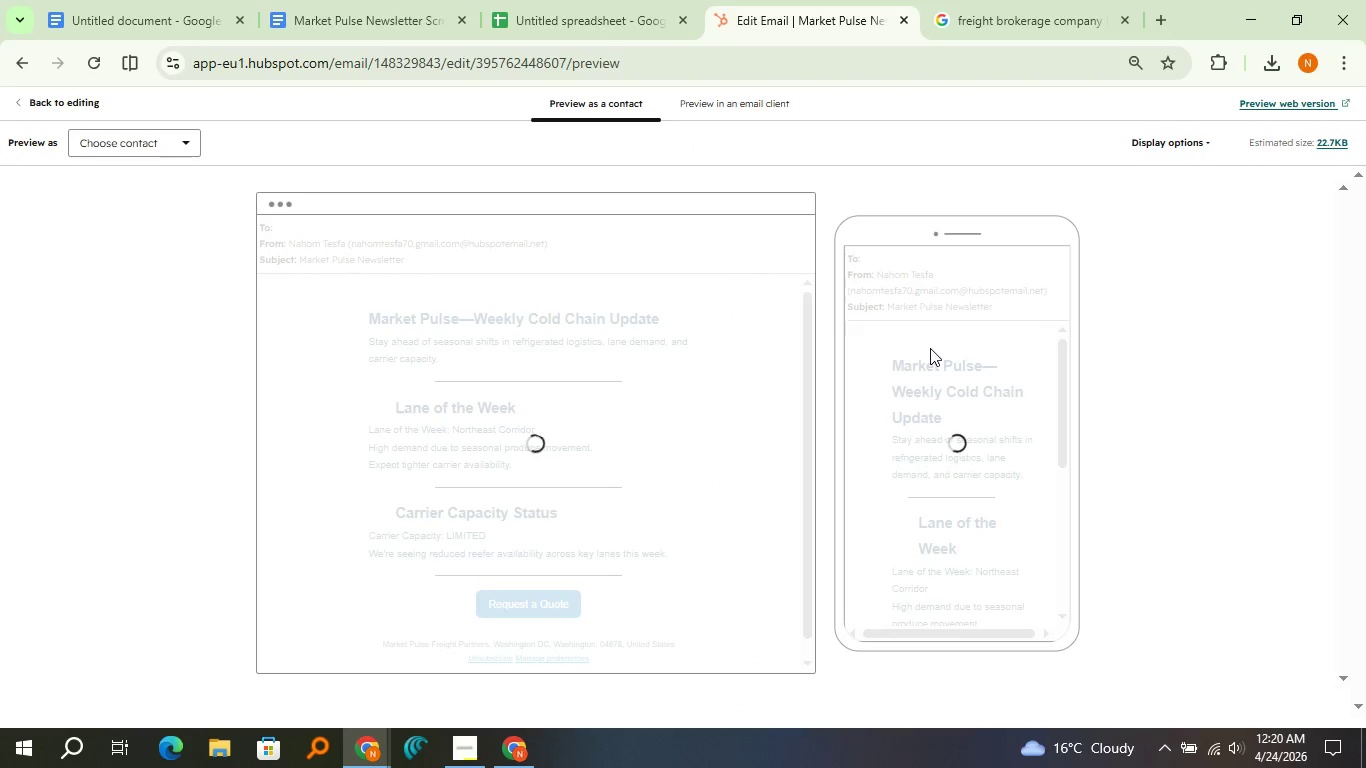 
wait(6.78)
 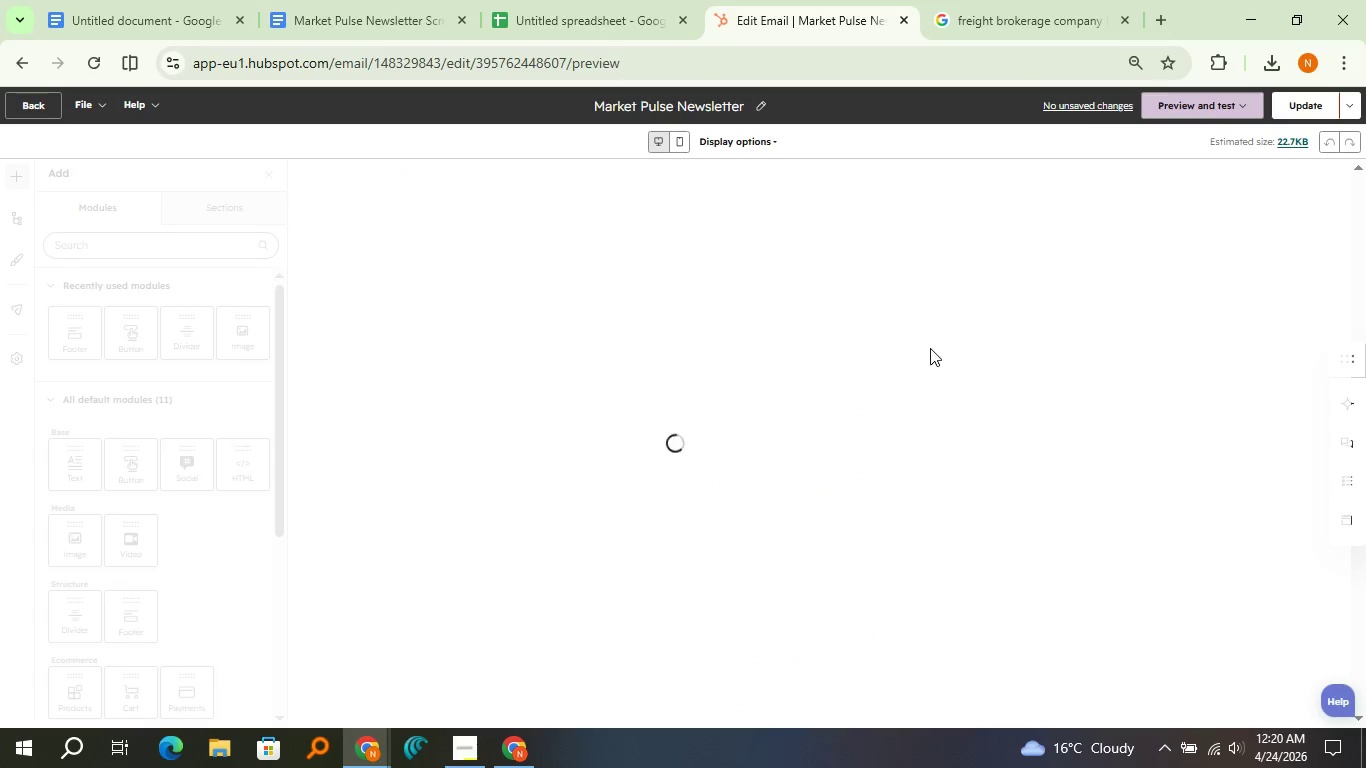 
left_click([1156, 147])
 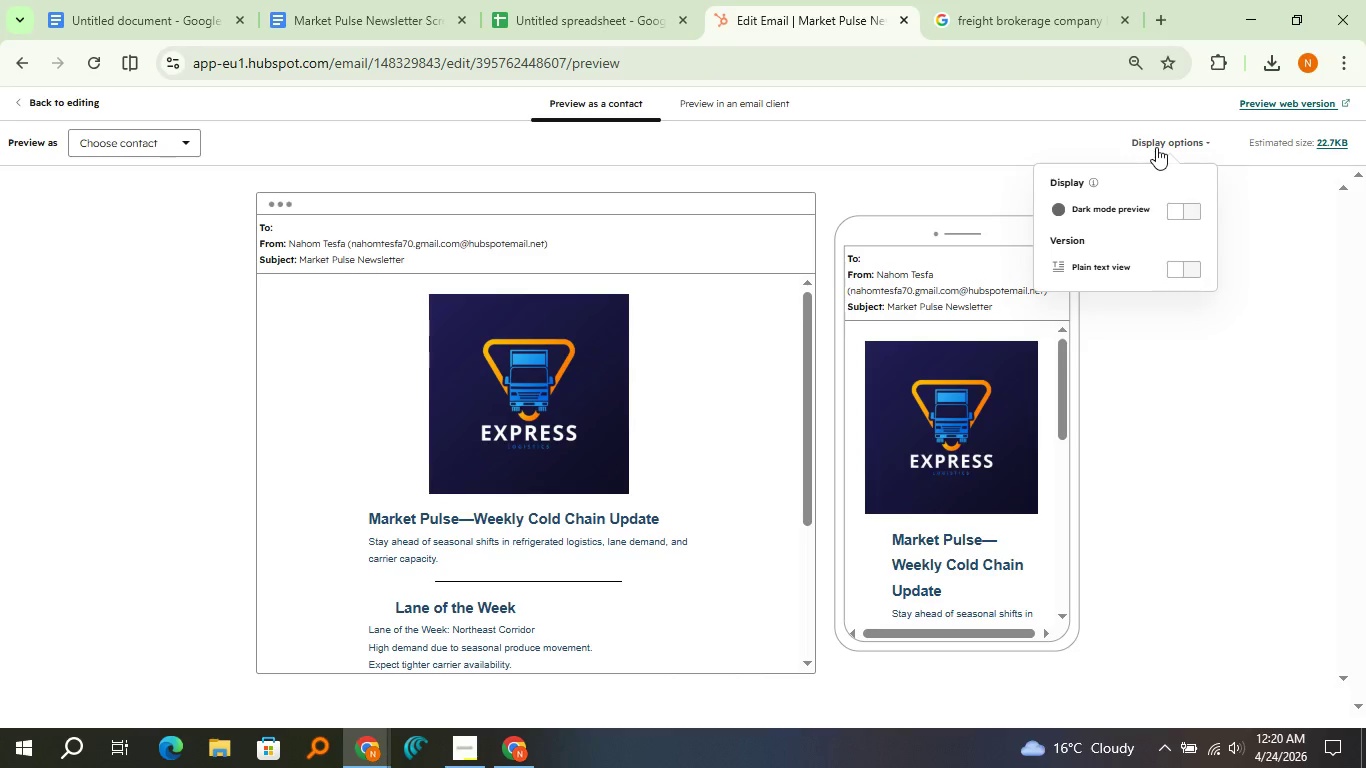 
left_click([1156, 147])
 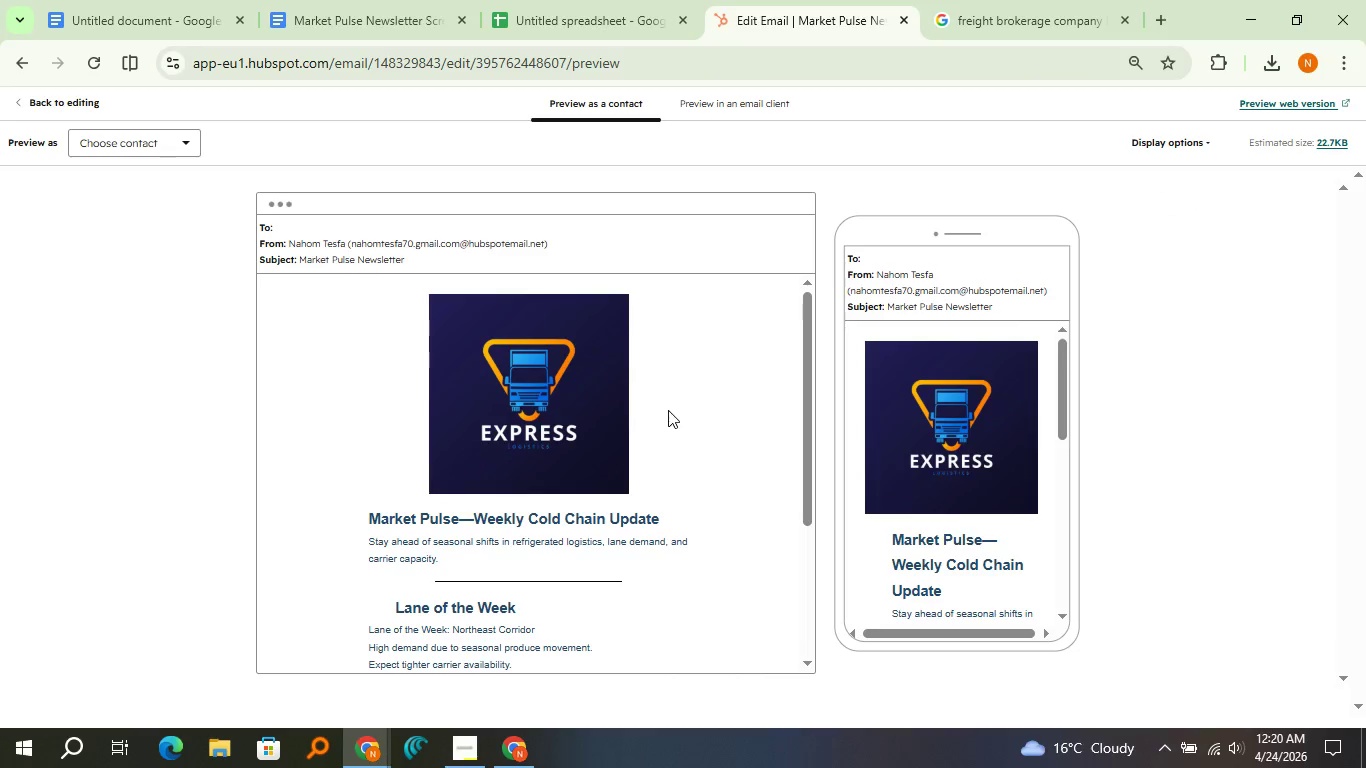 
scroll: coordinate [904, 474], scroll_direction: down, amount: 6.0
 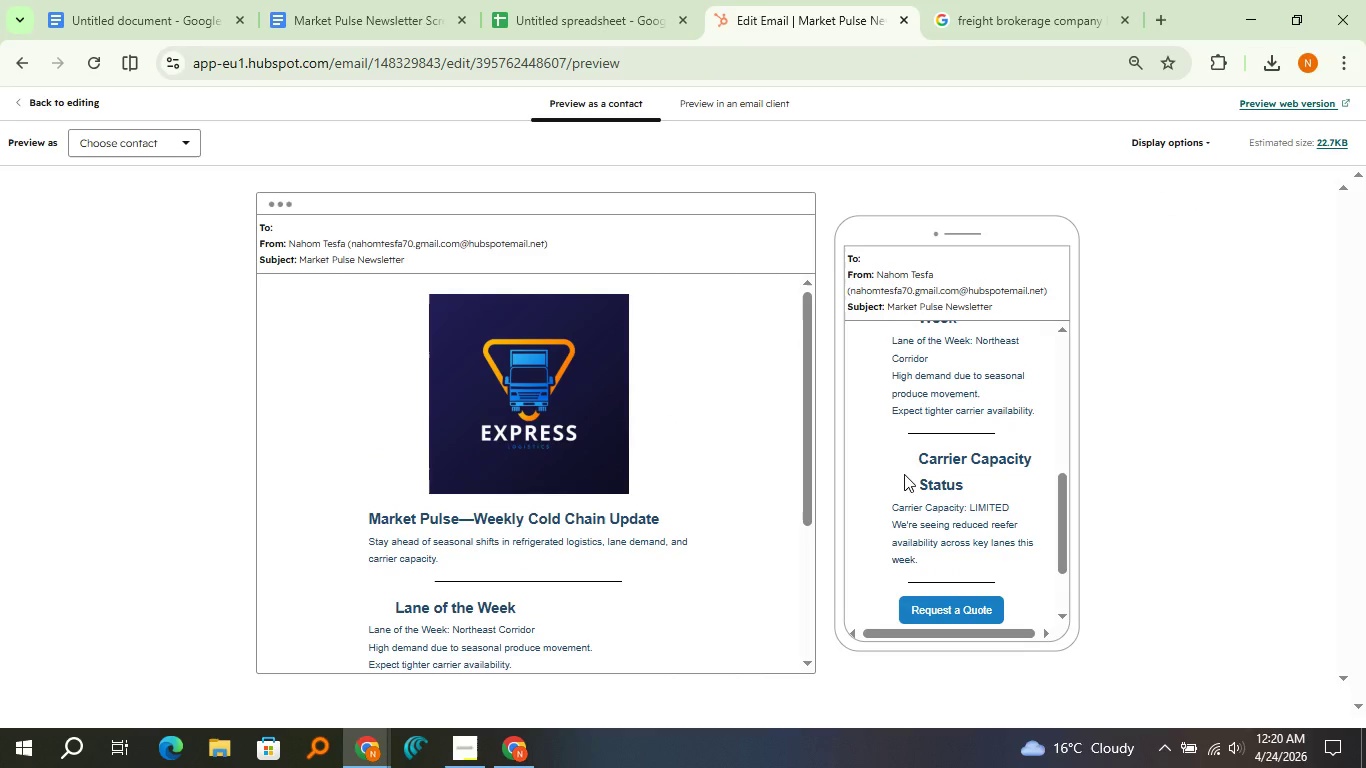 
scroll: coordinate [904, 474], scroll_direction: up, amount: 1.0
 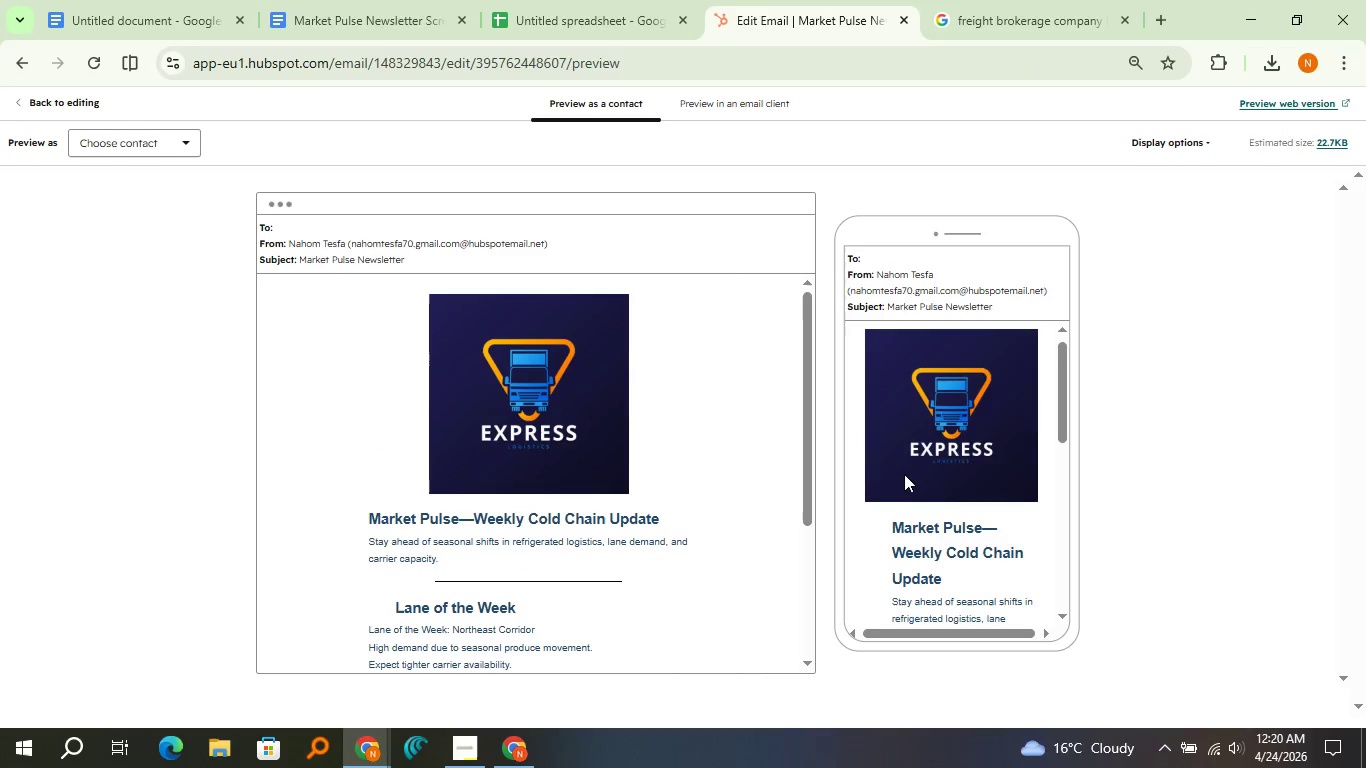 
scroll: coordinate [904, 474], scroll_direction: down, amount: 2.0
 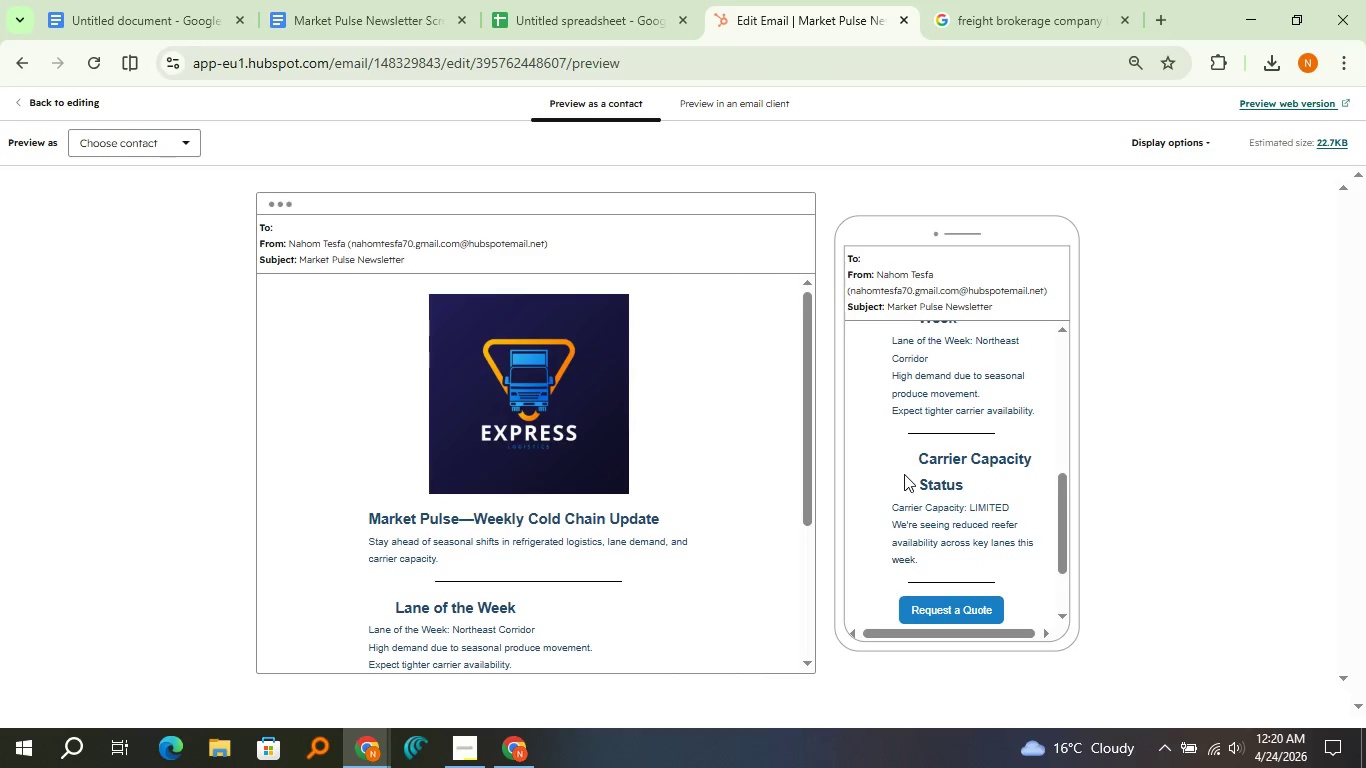 
scroll: coordinate [904, 474], scroll_direction: up, amount: 3.0
 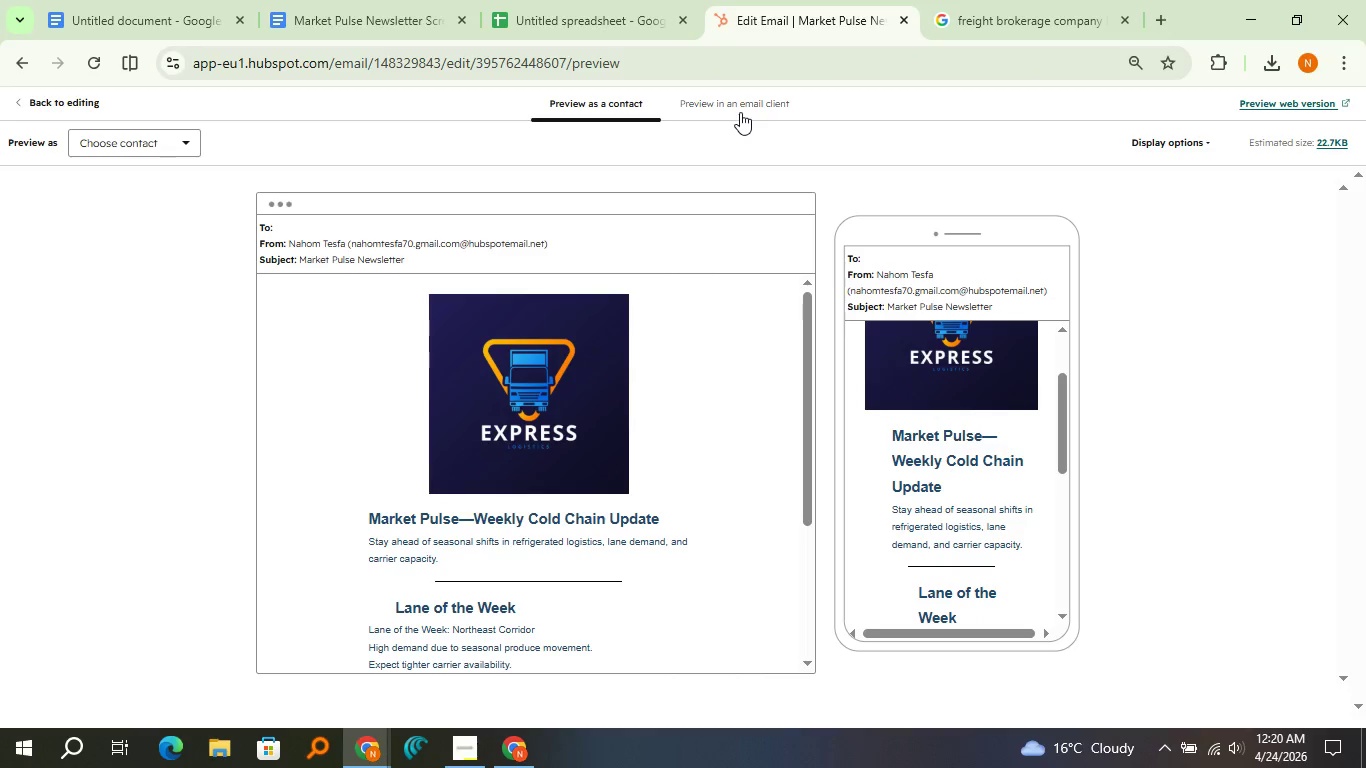 
left_click([740, 112])
 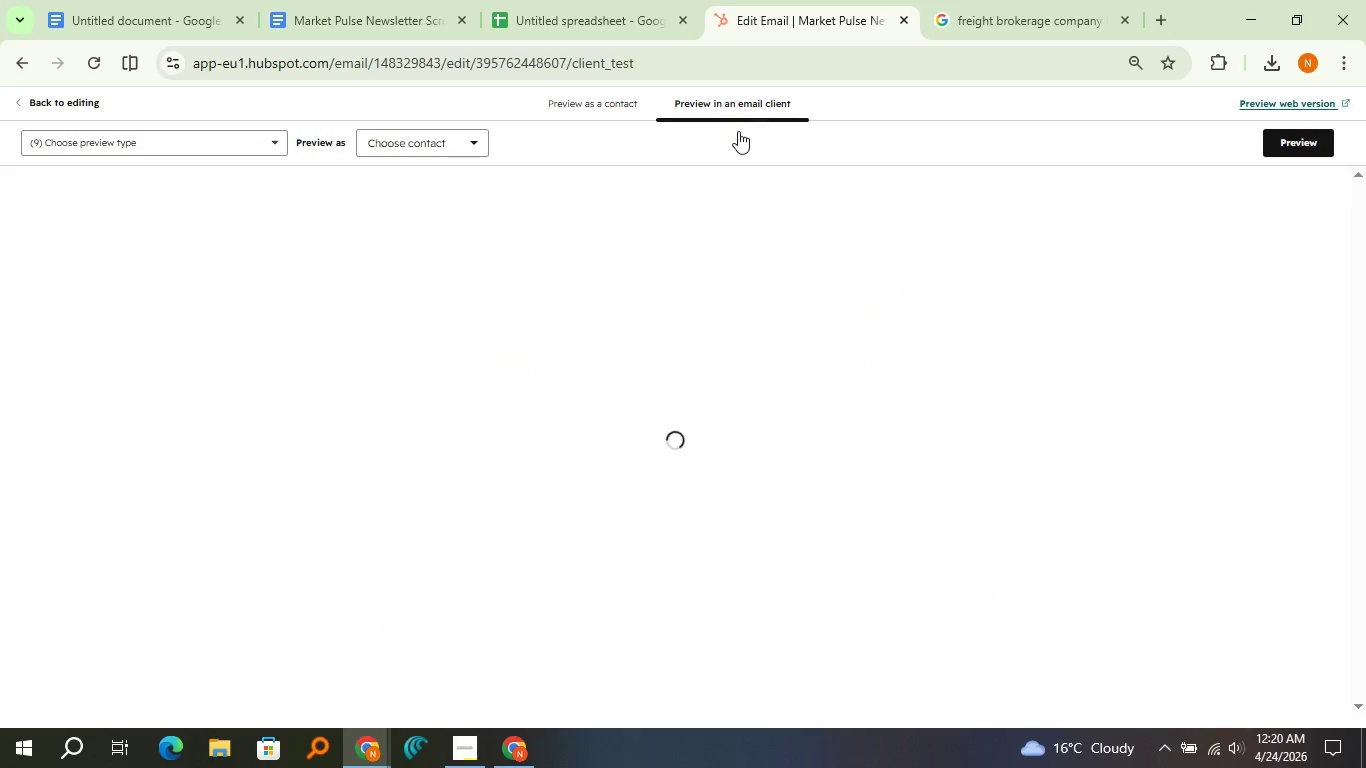 
mouse_move([698, 195])
 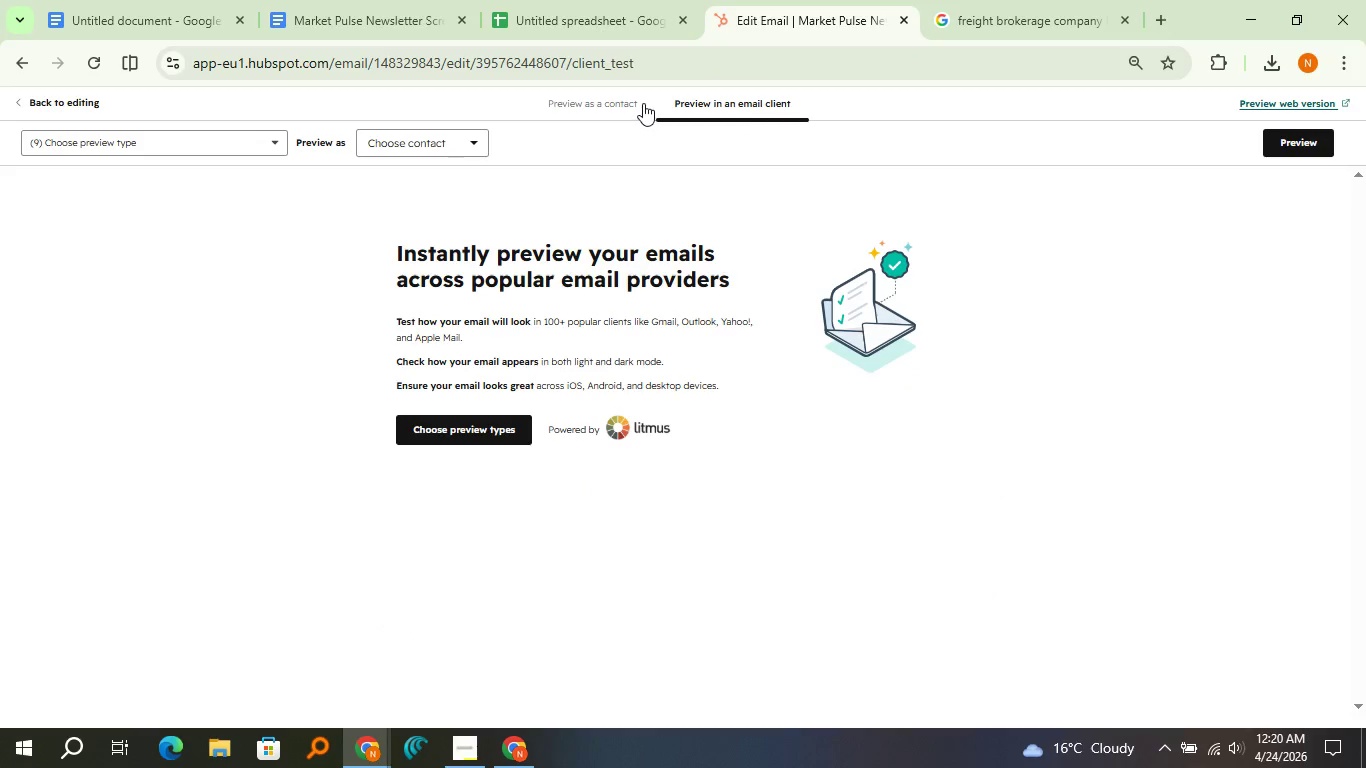 
left_click([642, 103])
 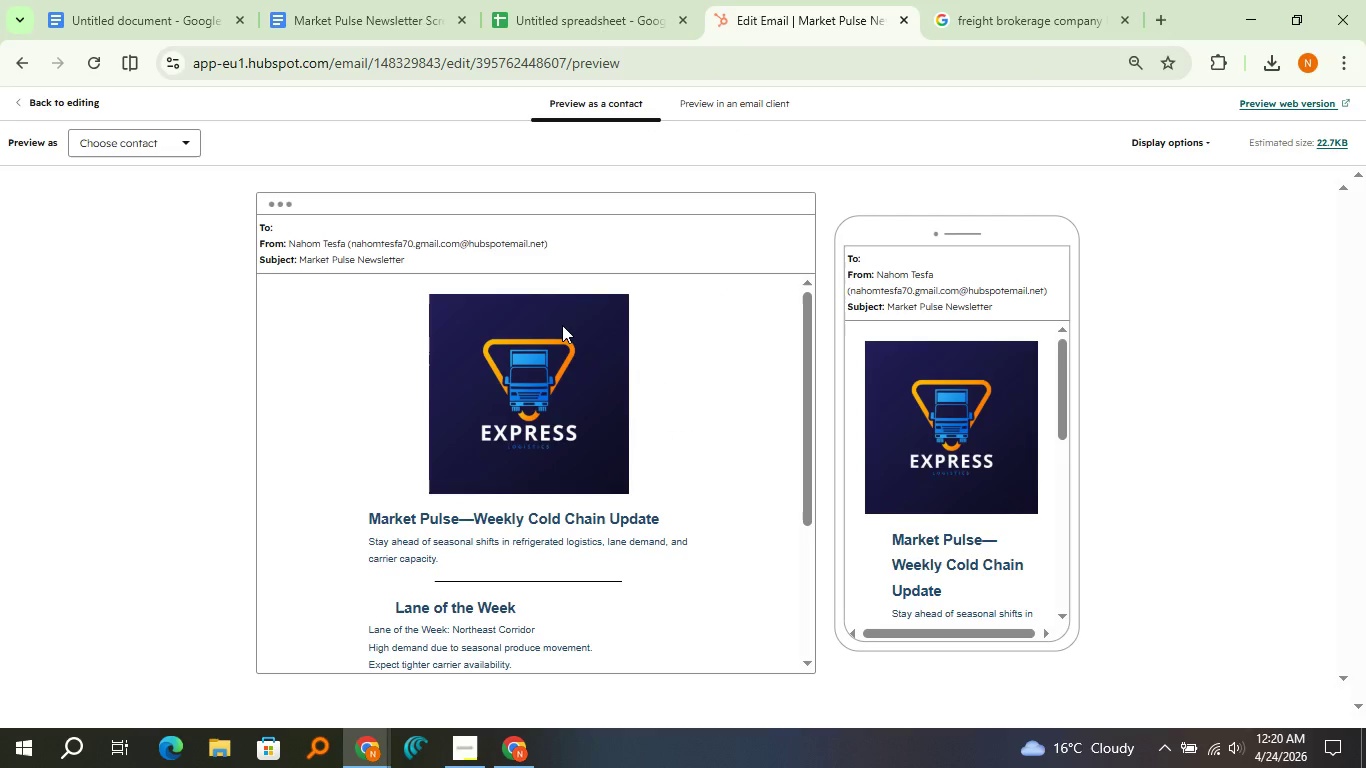 
scroll: coordinate [907, 413], scroll_direction: down, amount: 10.0
 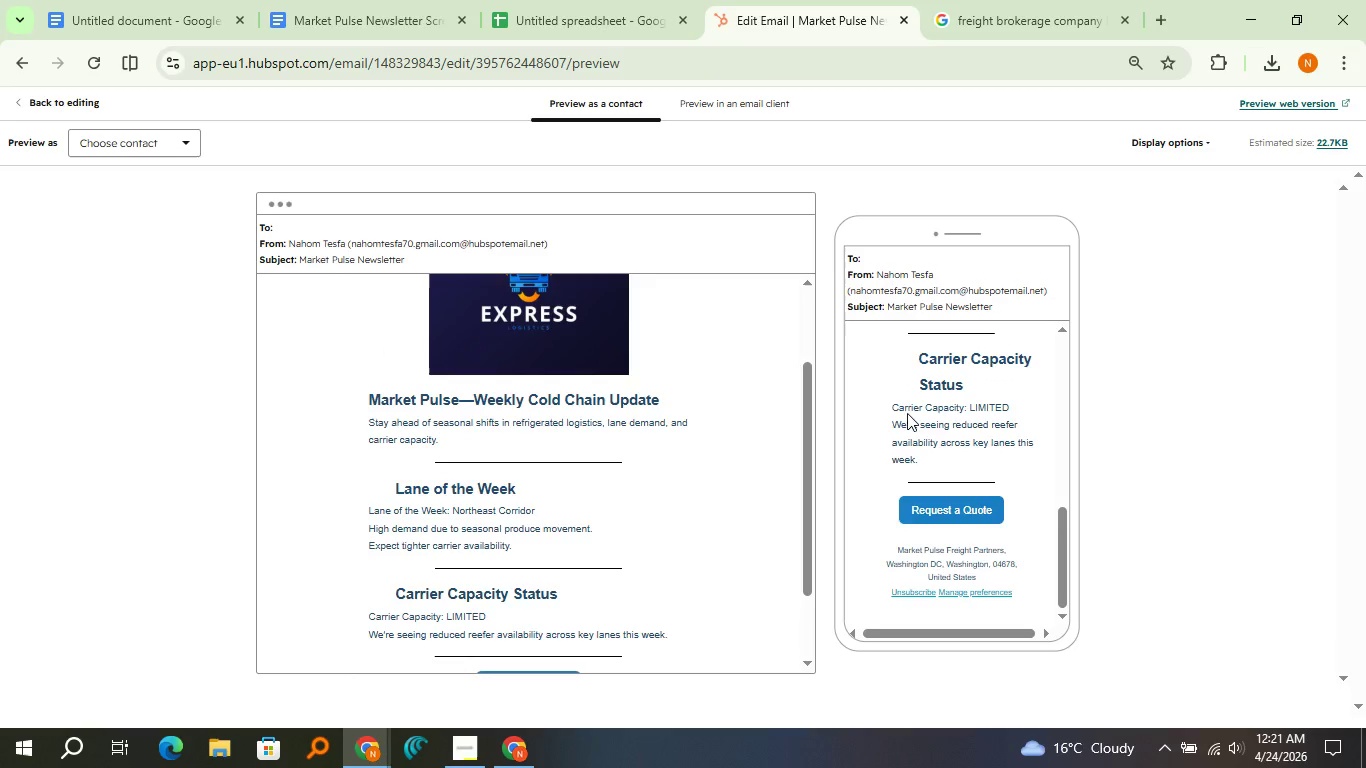 
scroll: coordinate [907, 413], scroll_direction: up, amount: 1.0
 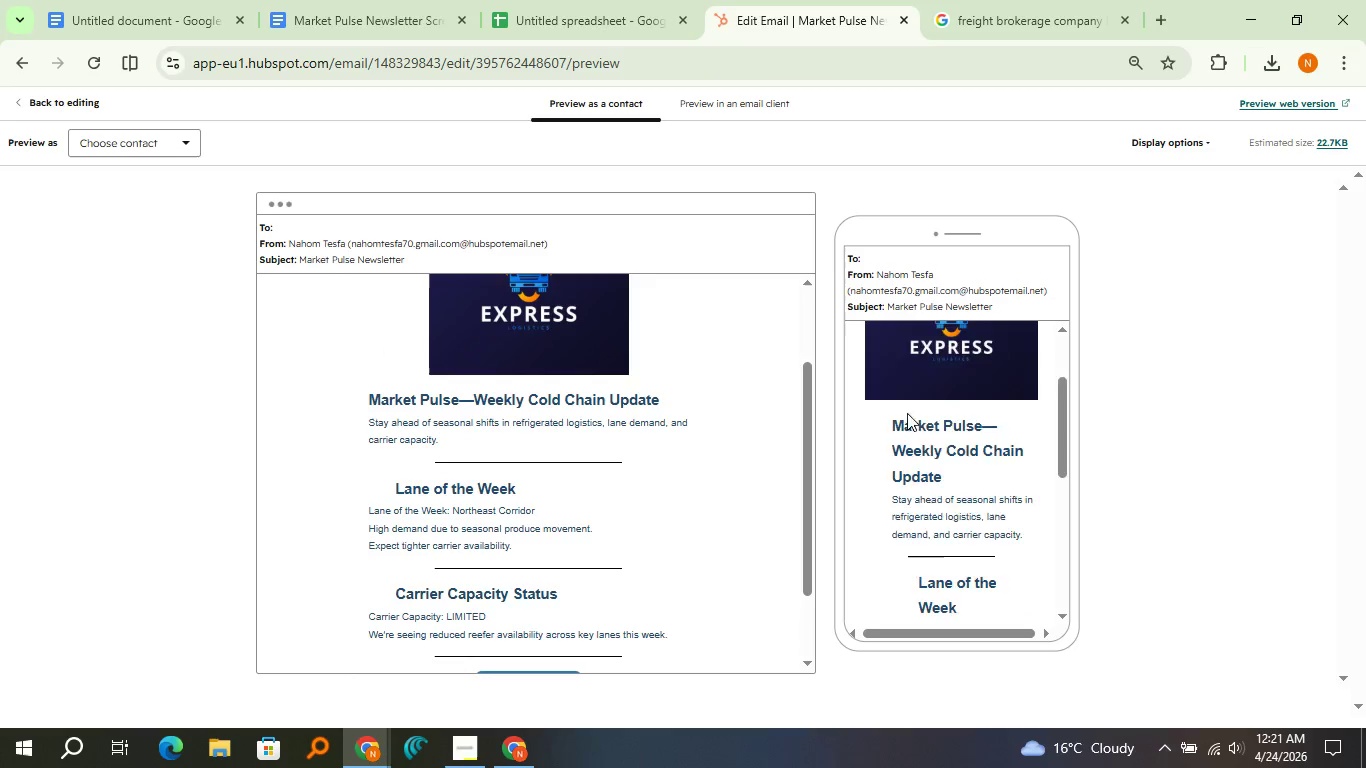 
scroll: coordinate [907, 413], scroll_direction: down, amount: 5.0
 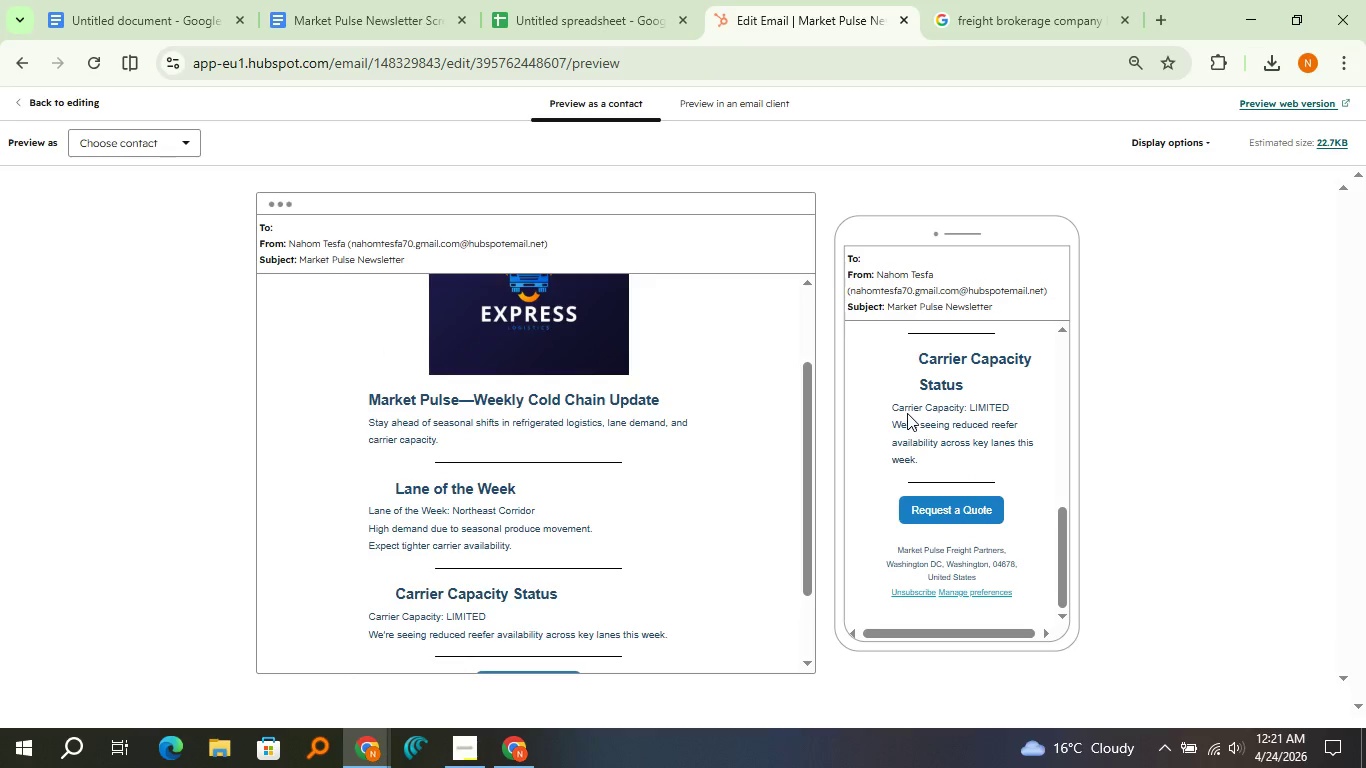 
scroll: coordinate [907, 413], scroll_direction: up, amount: 1.0
 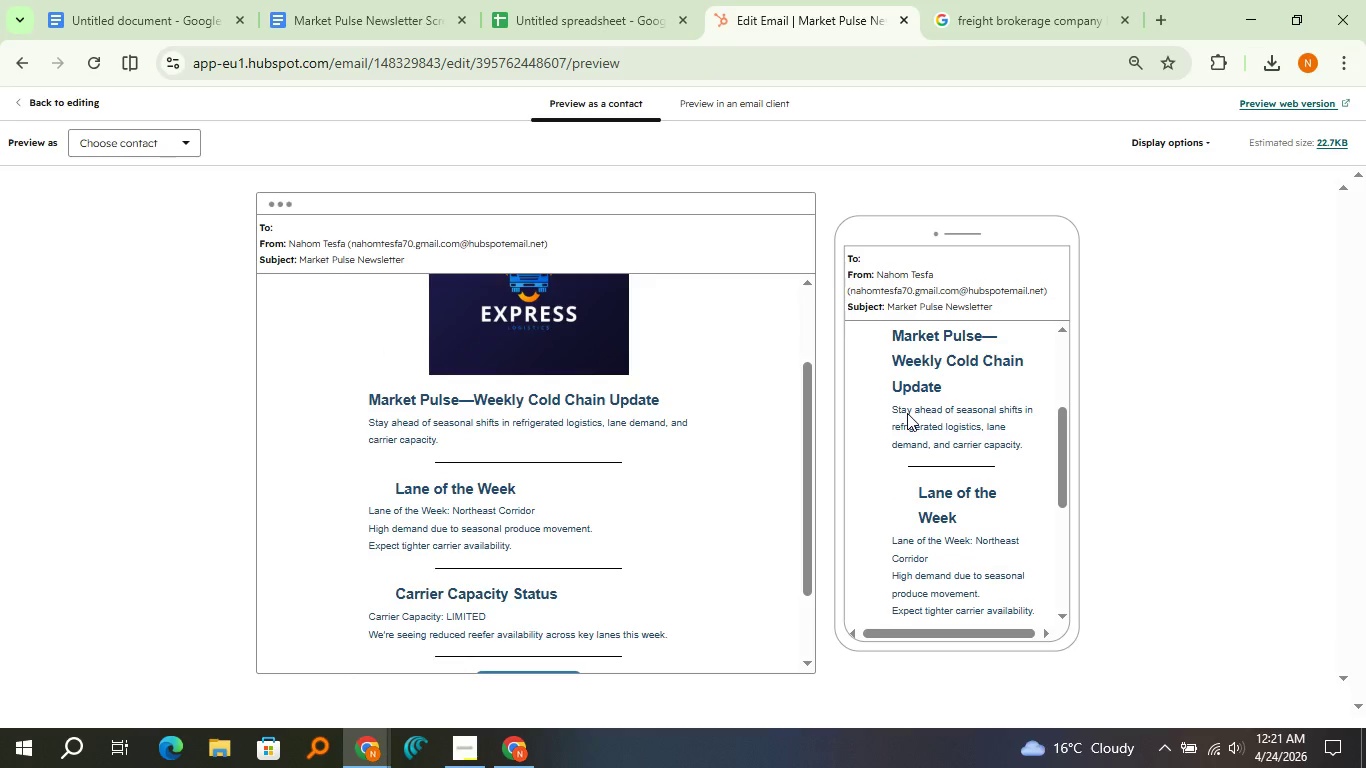 
scroll: coordinate [907, 413], scroll_direction: down, amount: 1.0
 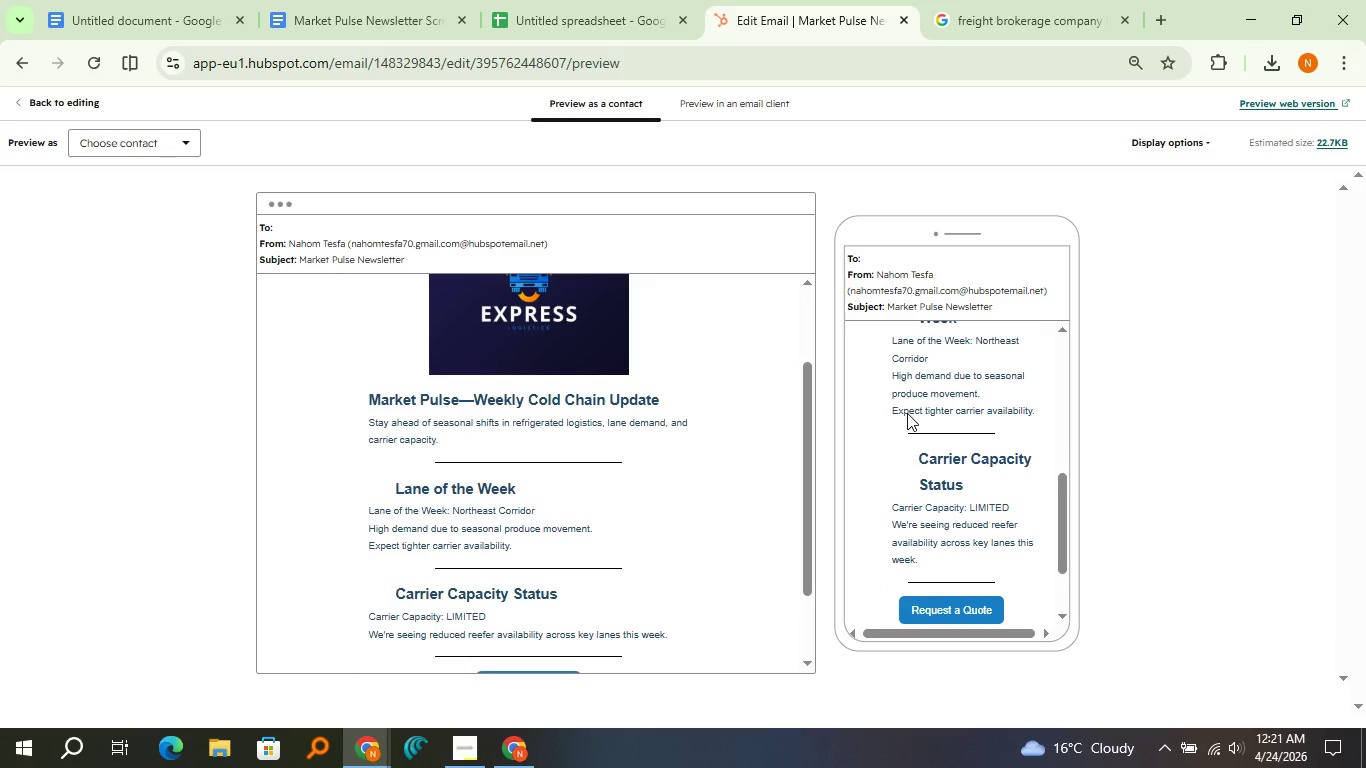 
scroll: coordinate [907, 413], scroll_direction: up, amount: 1.0
 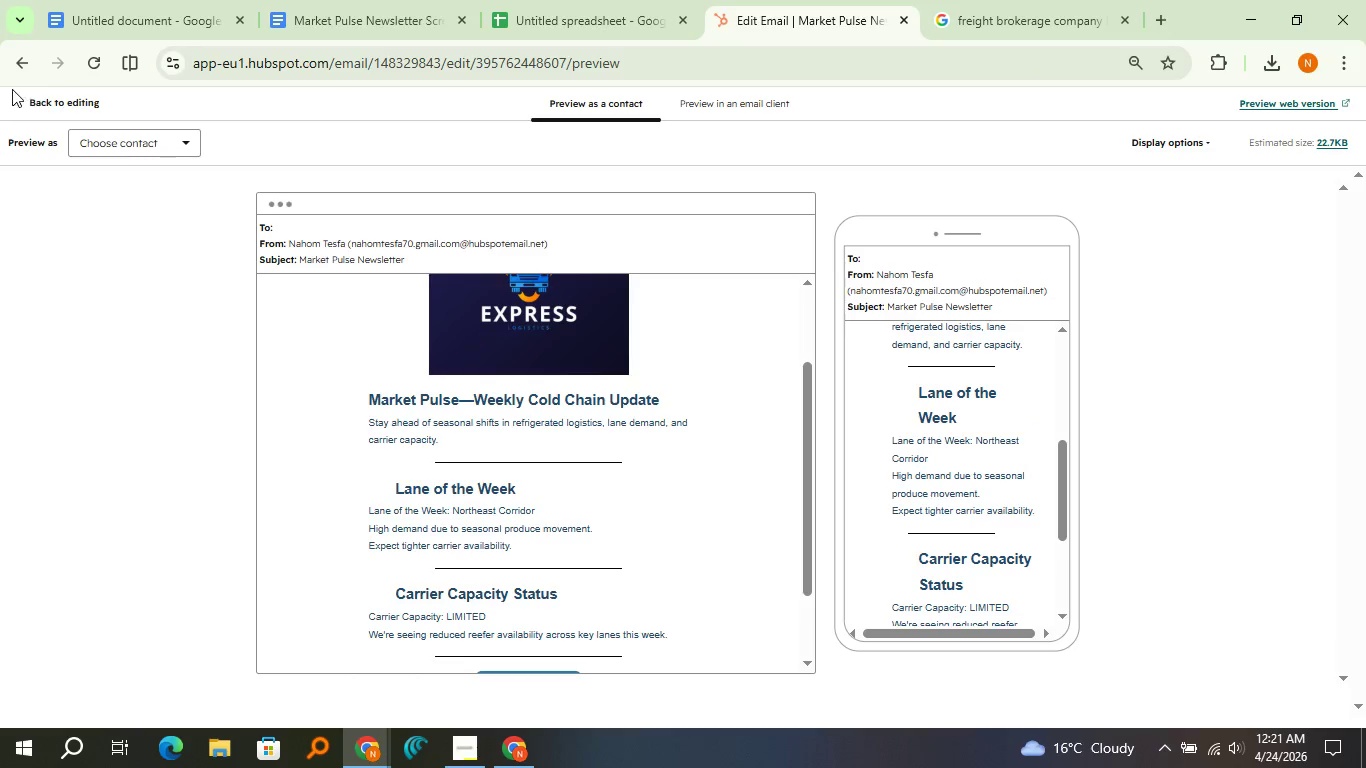 
left_click([30, 94])
 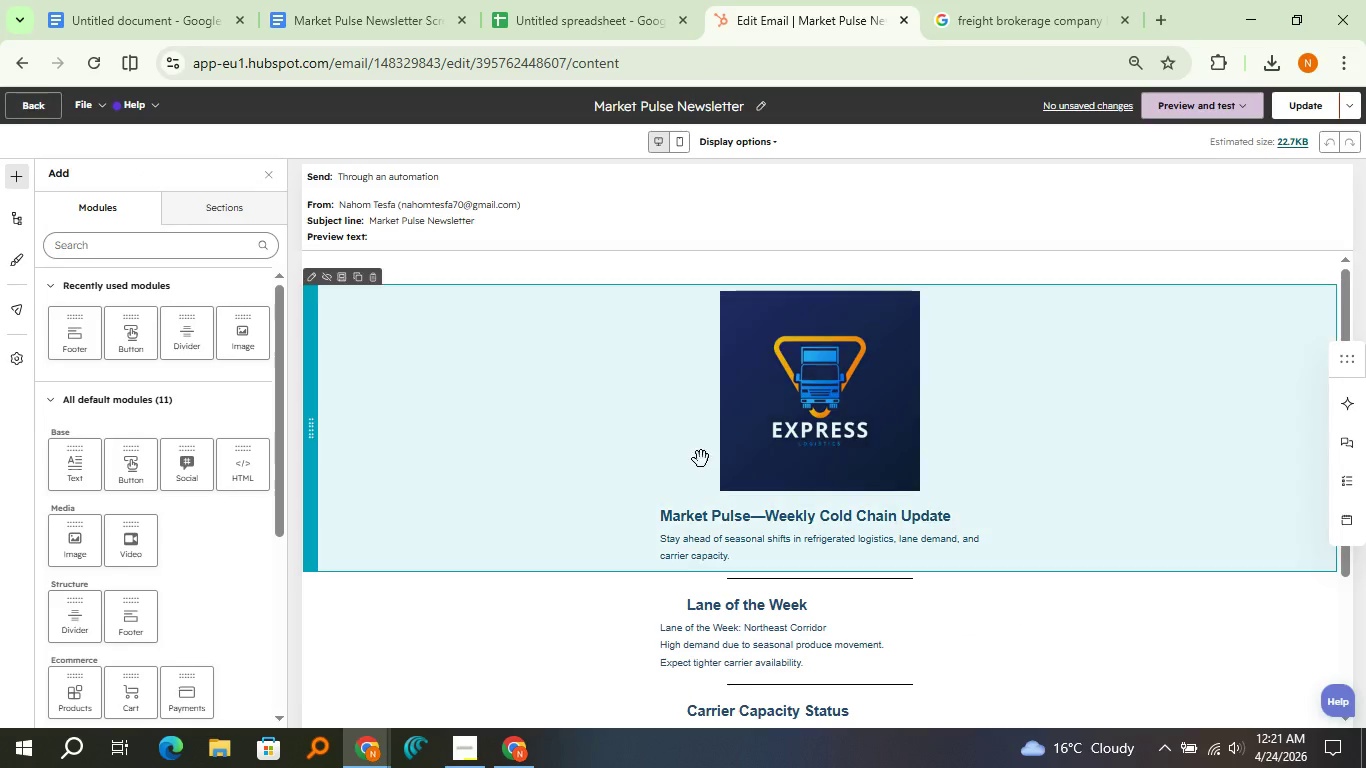 
scroll: coordinate [701, 461], scroll_direction: down, amount: 1.0
 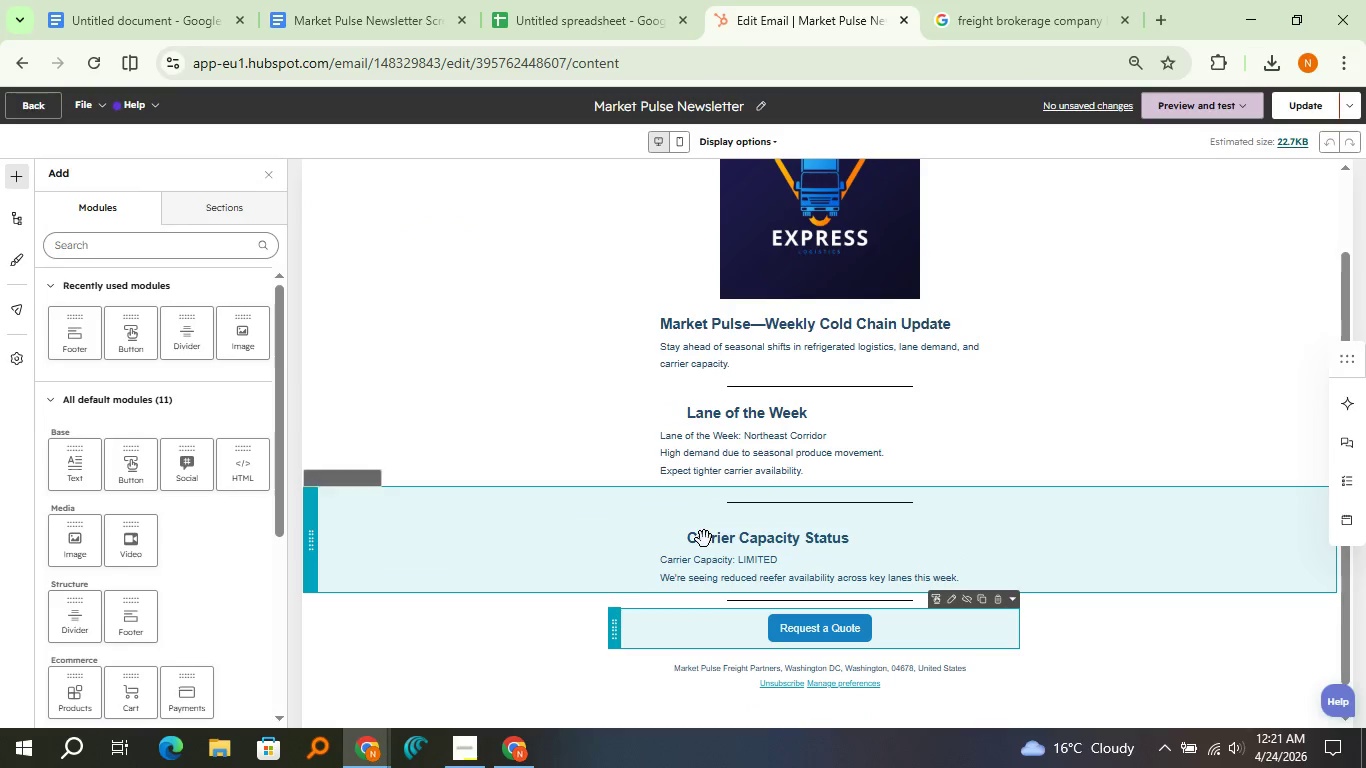 
left_click([706, 535])
 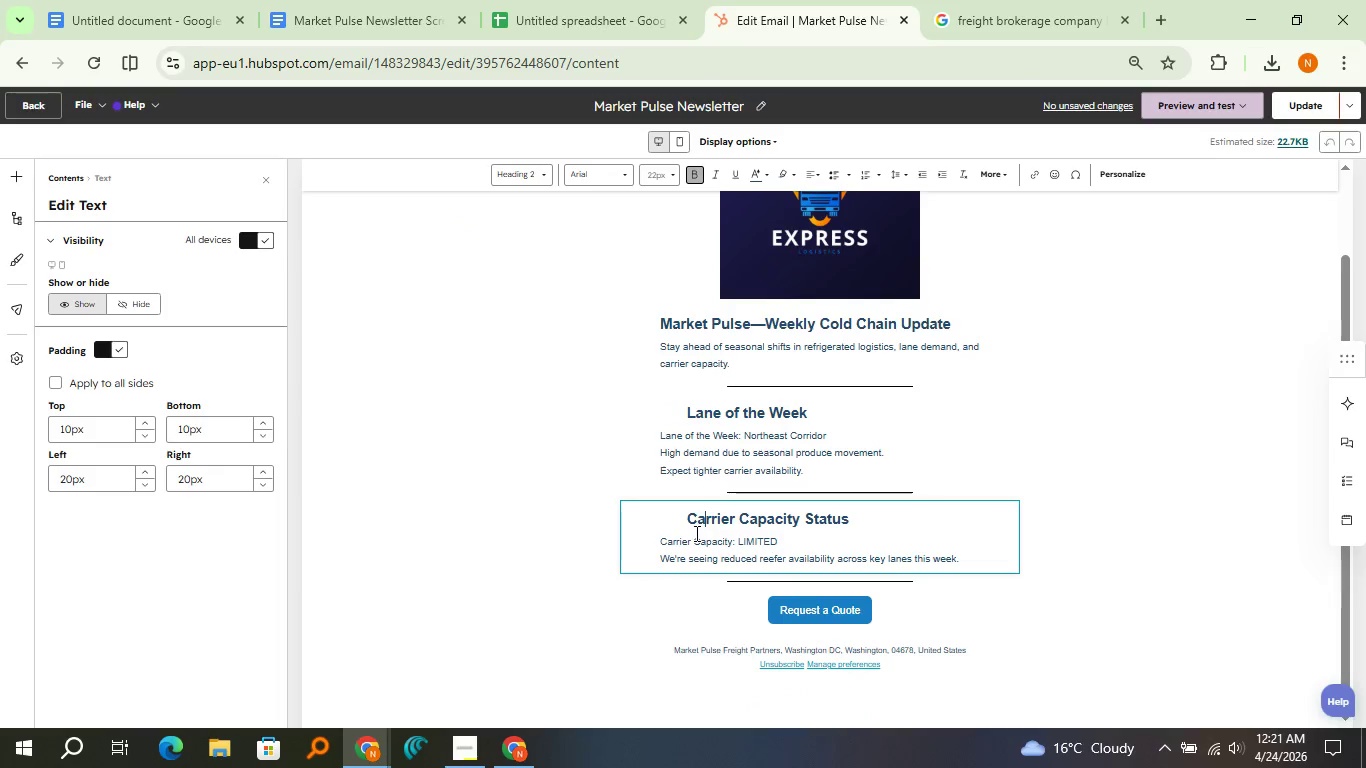 
left_click([689, 526])
 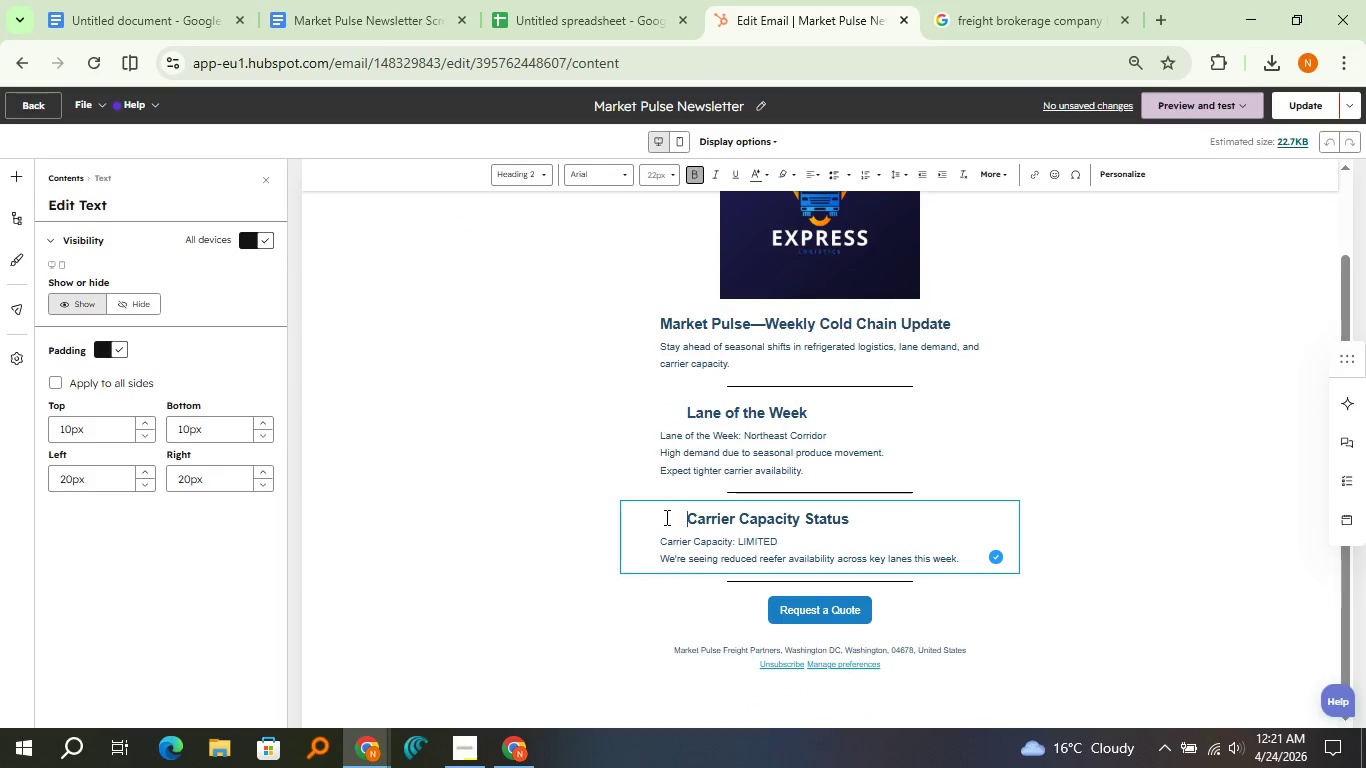 
left_click_drag(start_coordinate=[685, 517], to_coordinate=[846, 525])
 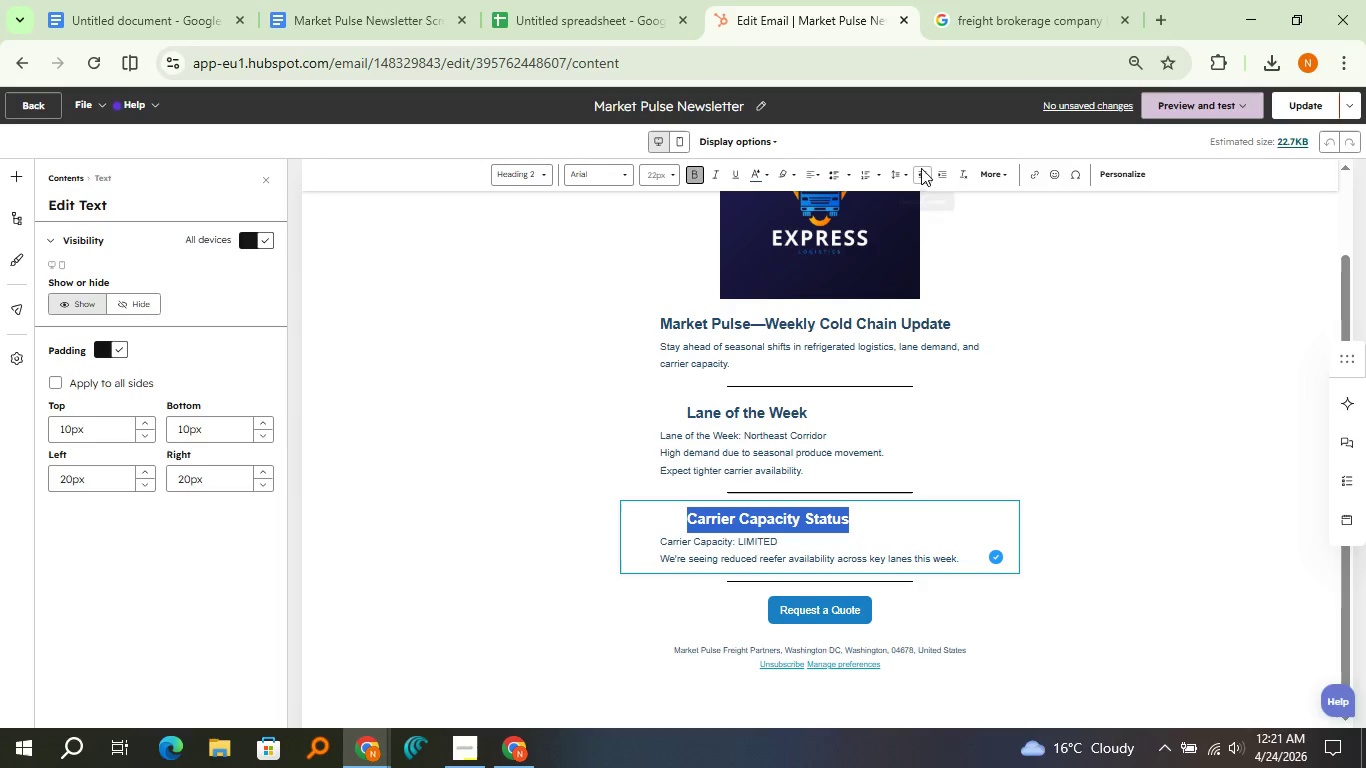 
left_click([921, 168])
 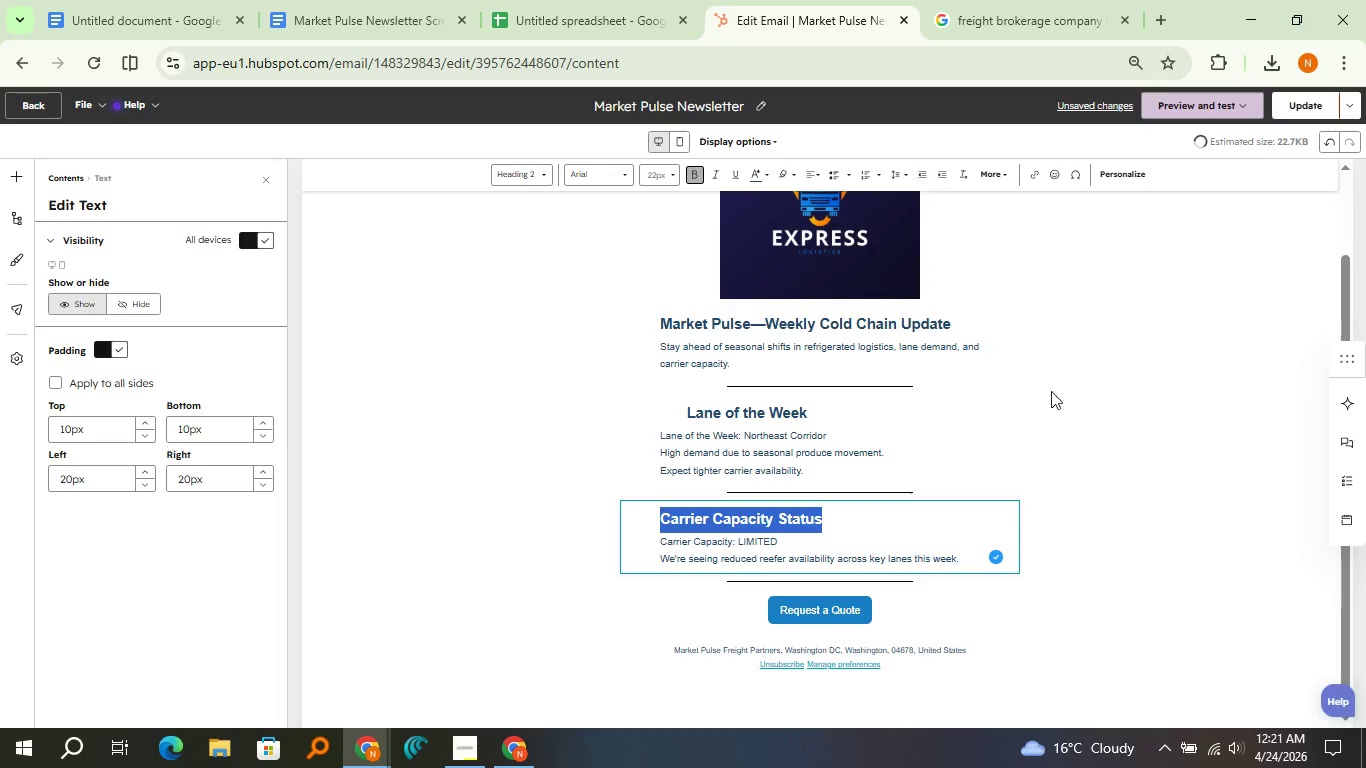 
left_click([1151, 422])
 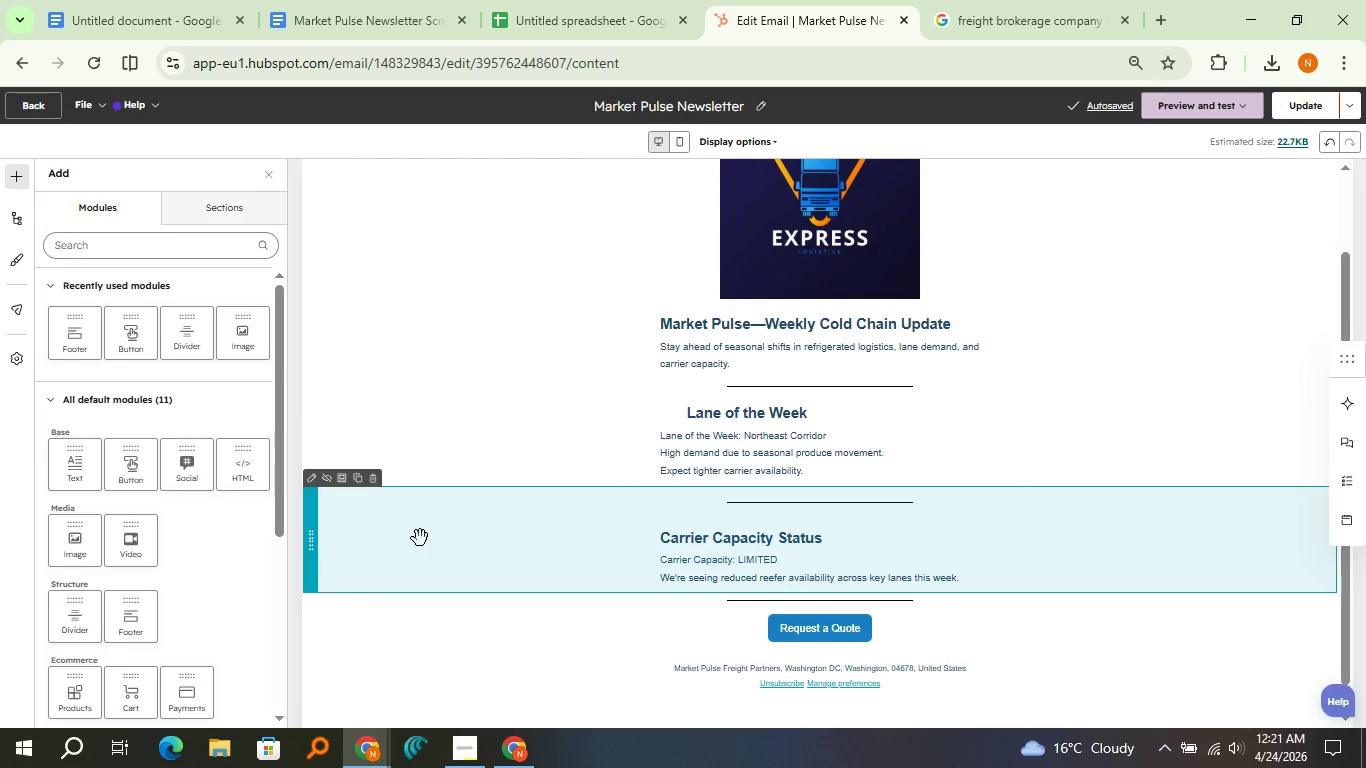 
wait(6.05)
 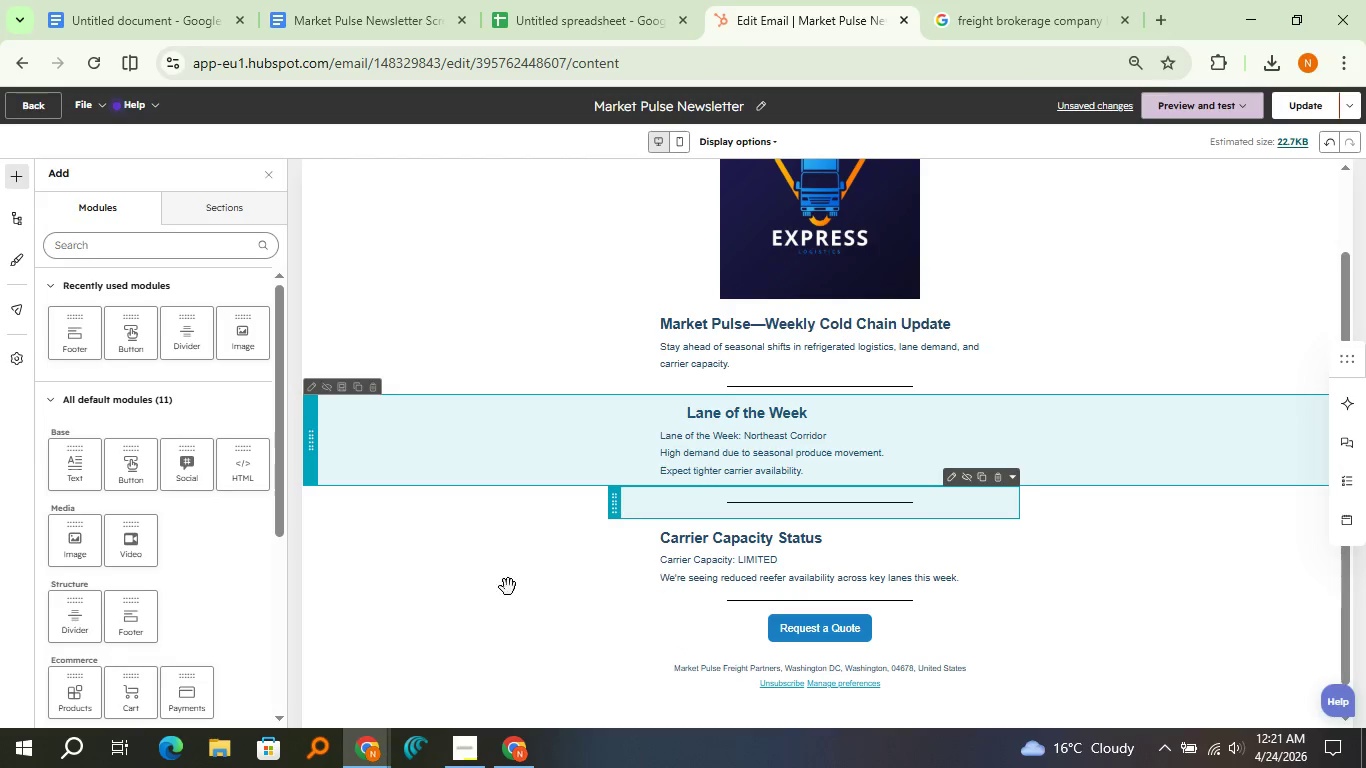 
double_click([694, 422])
 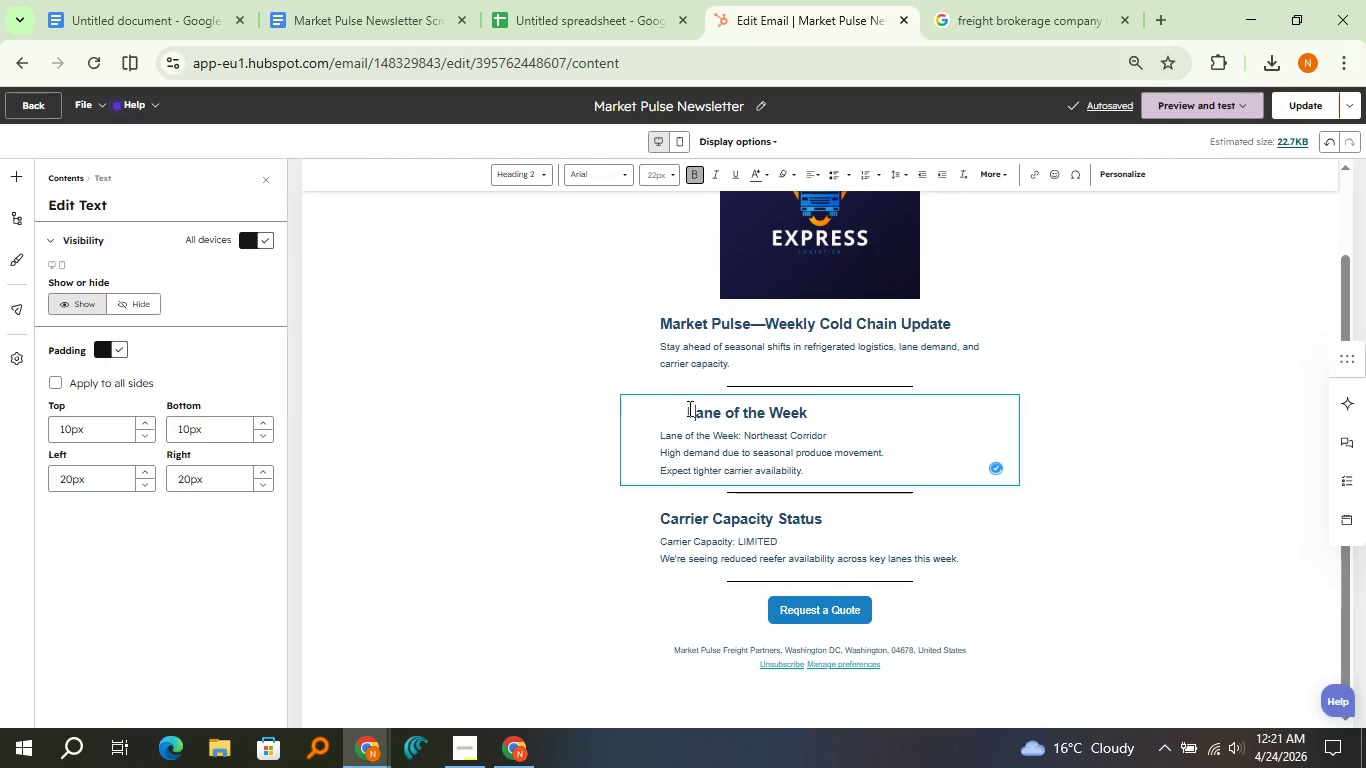 
left_click_drag(start_coordinate=[687, 408], to_coordinate=[810, 414])
 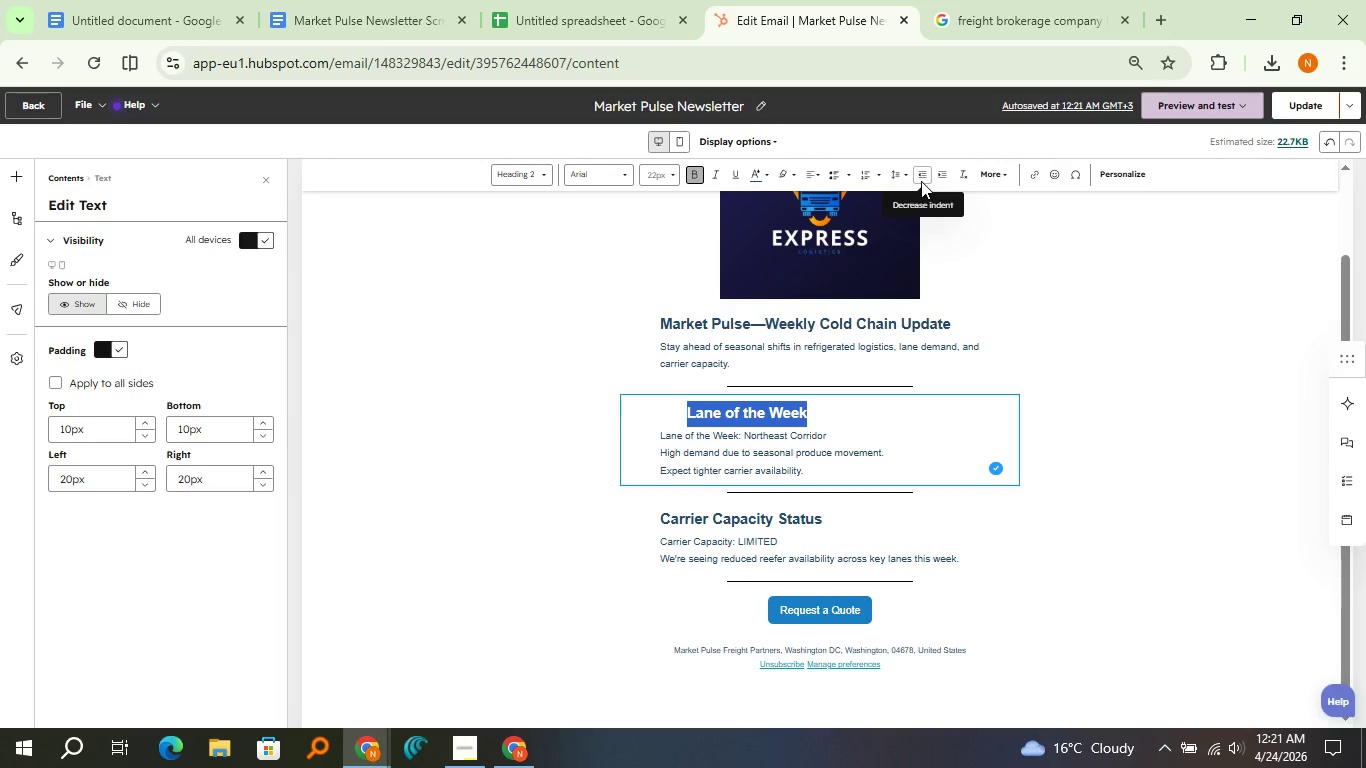 
left_click([921, 181])
 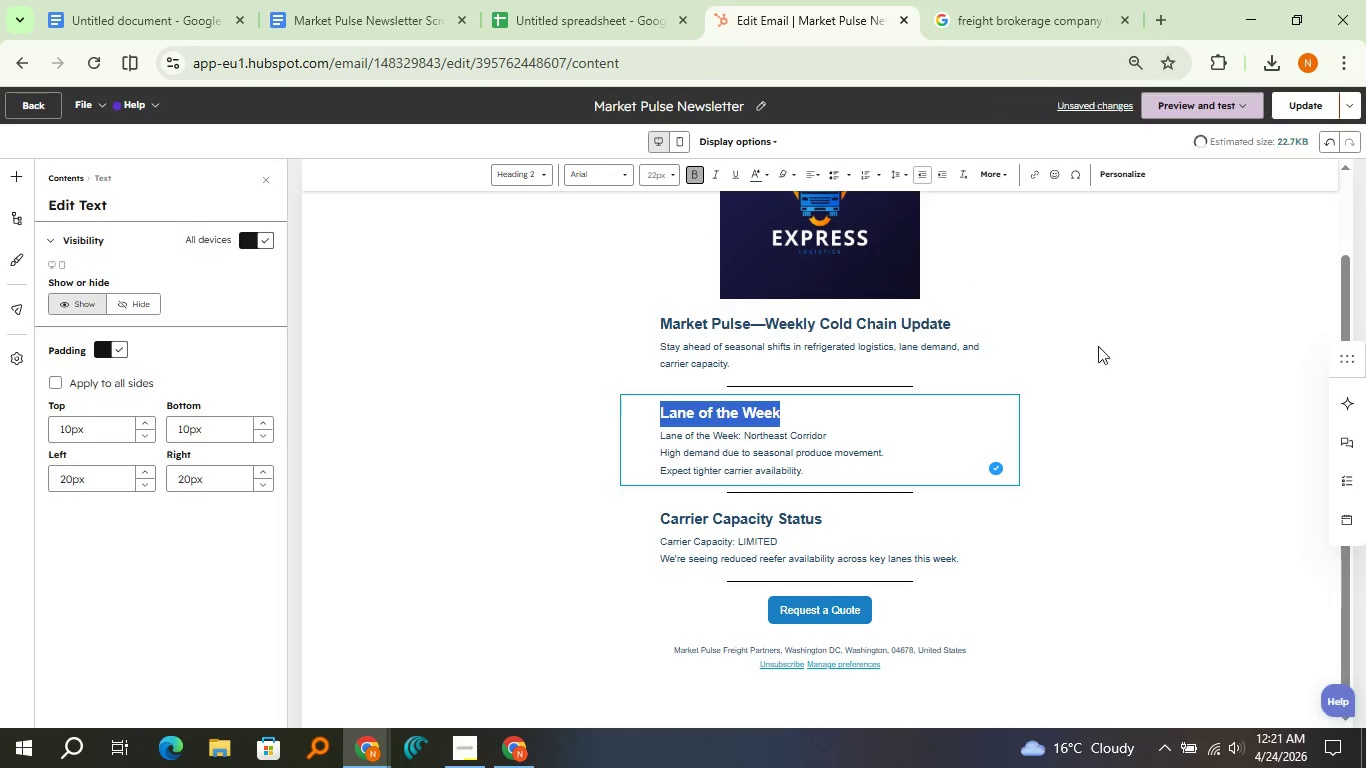 
left_click([1111, 350])
 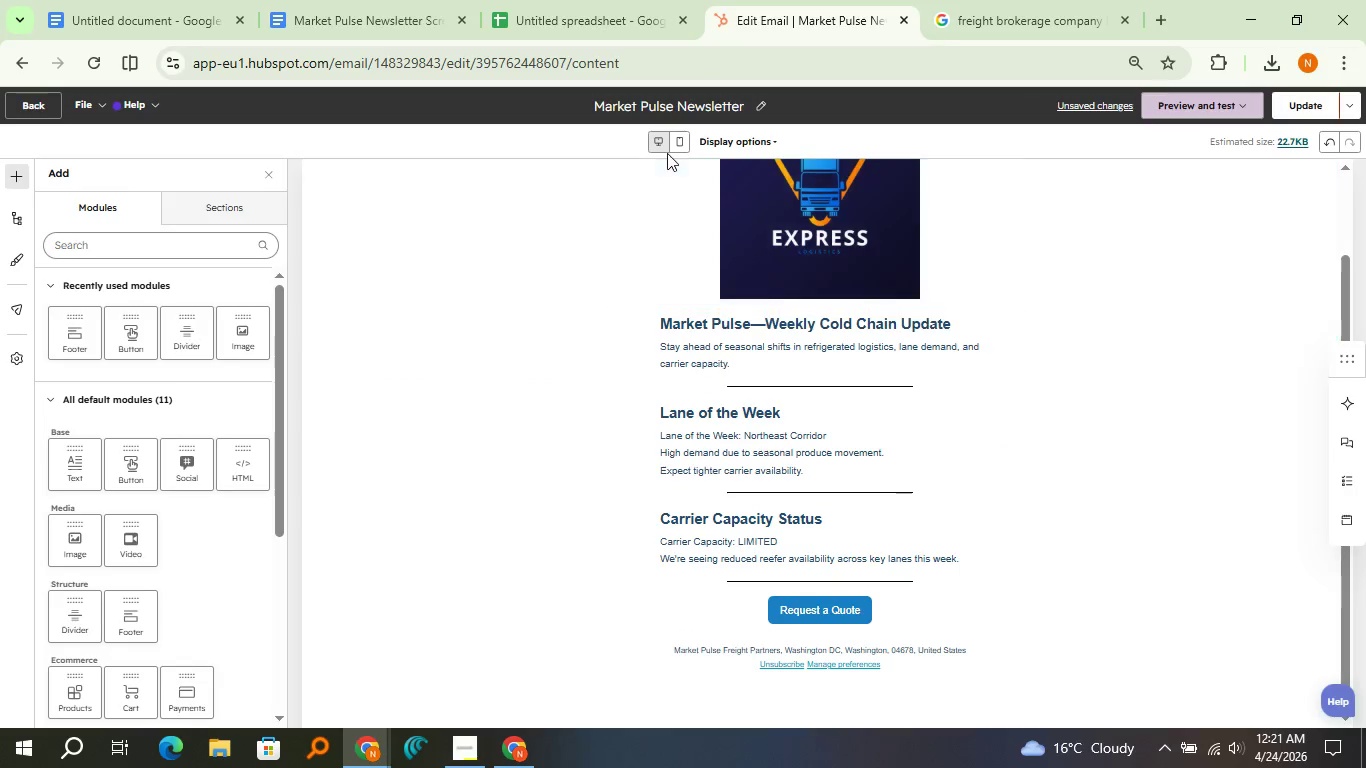 
left_click([662, 141])
 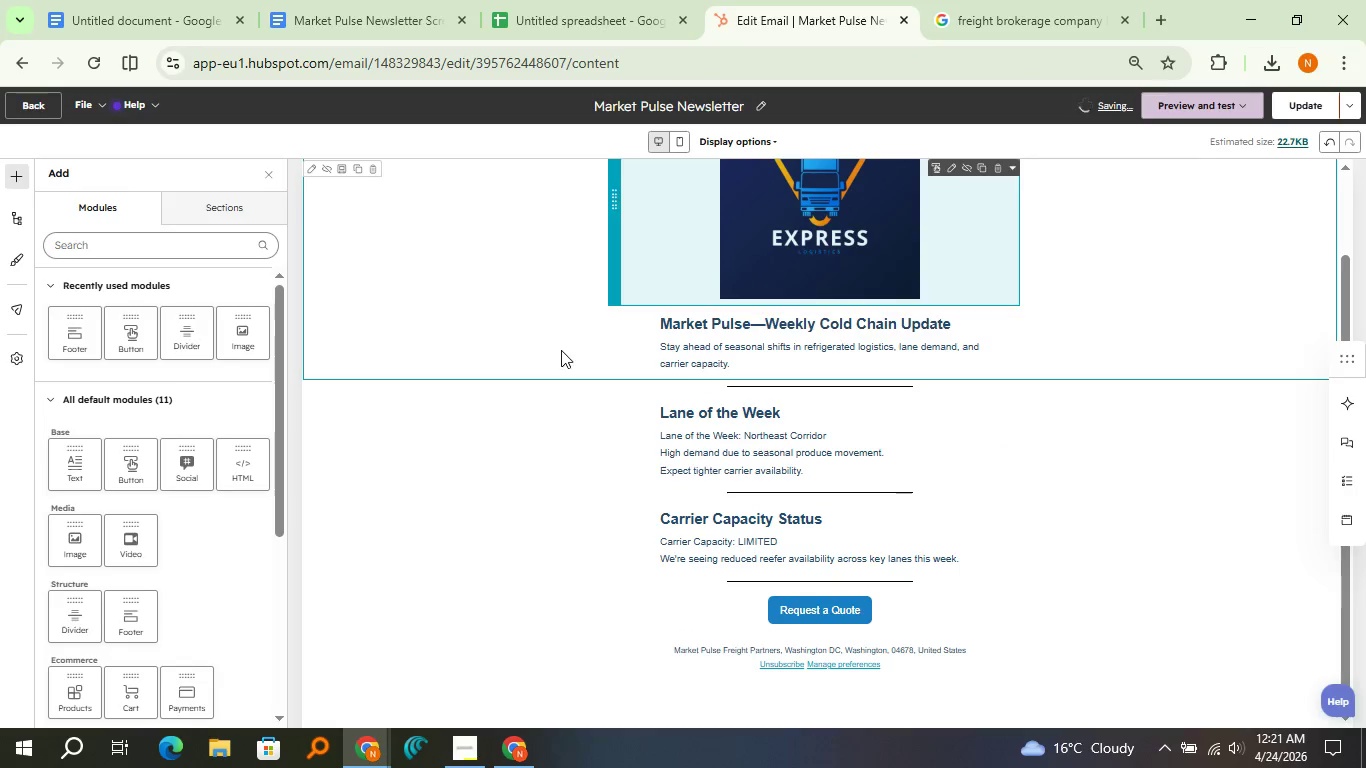 
scroll: coordinate [560, 350], scroll_direction: up, amount: 1.0
 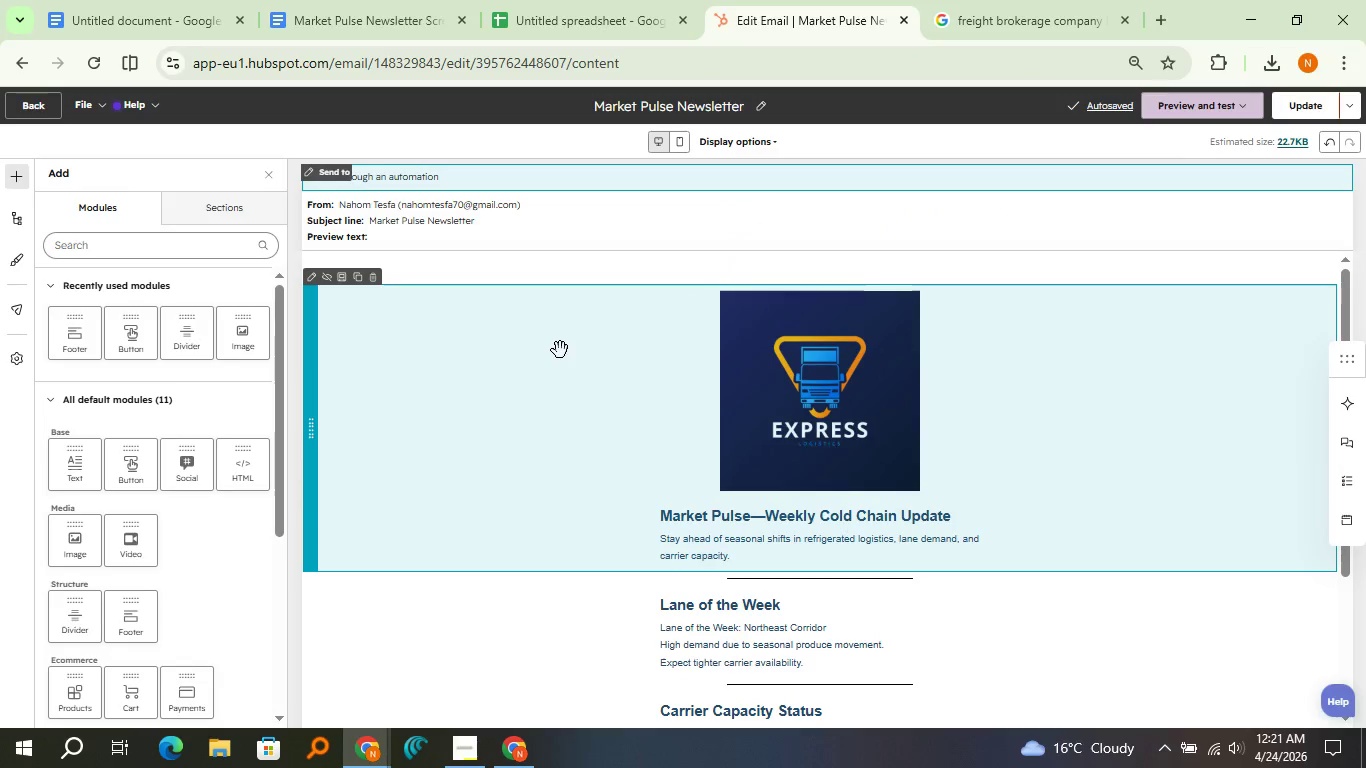 
scroll: coordinate [560, 350], scroll_direction: down, amount: 1.0
 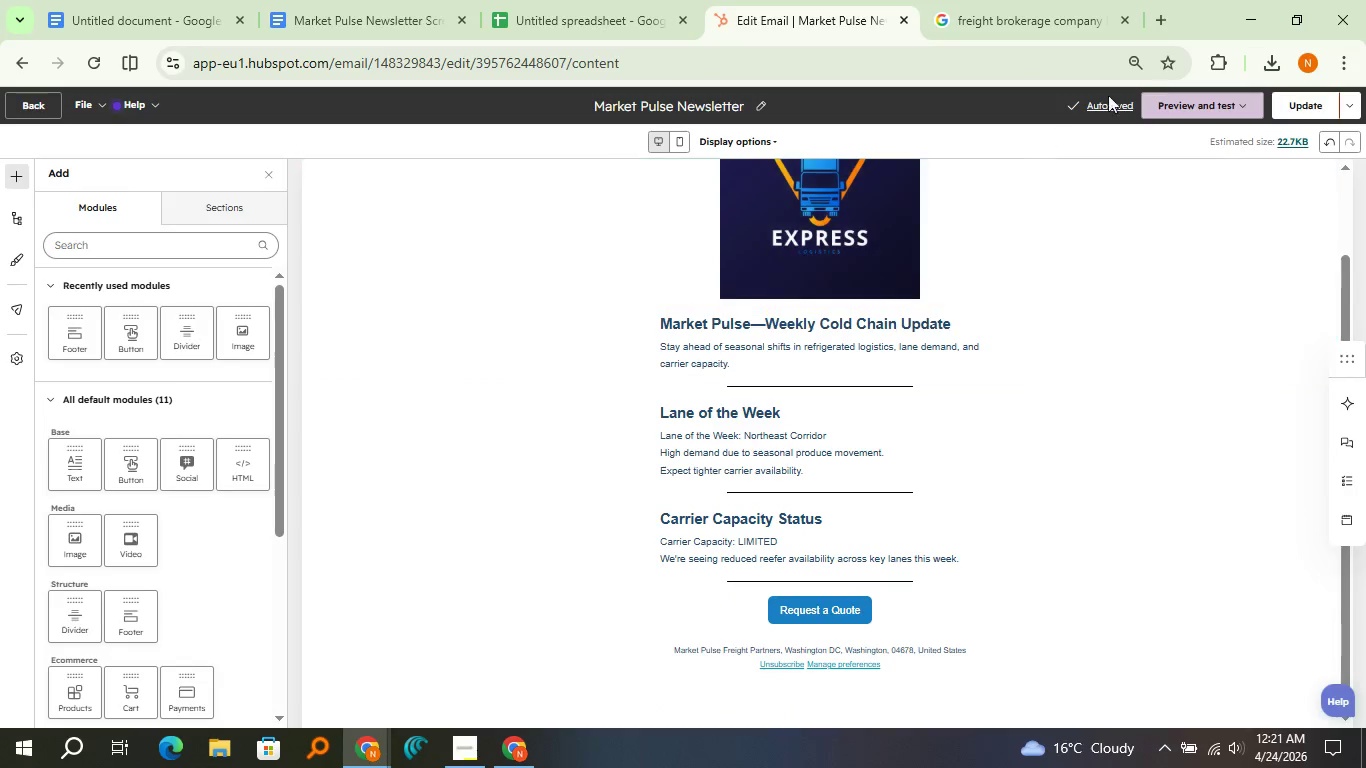 
left_click([1133, 68])
 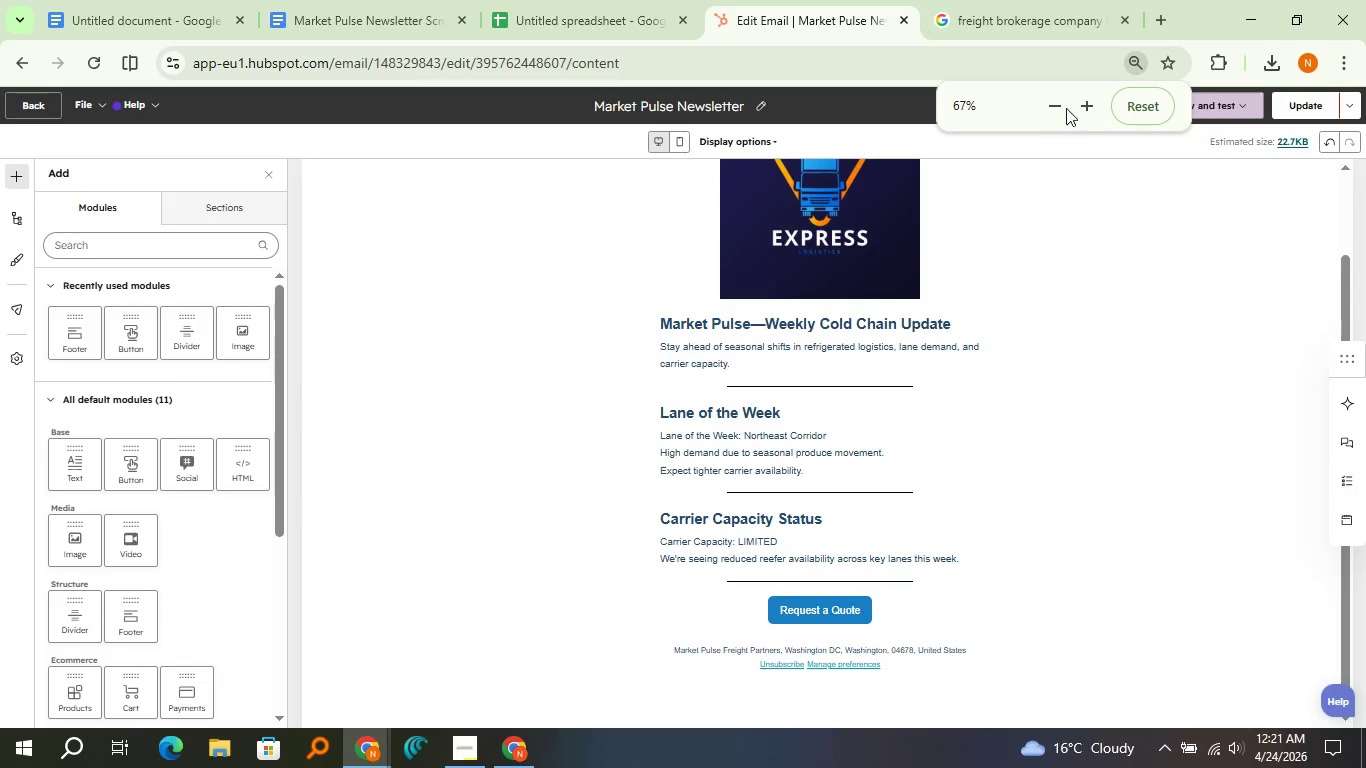 
left_click([1066, 108])
 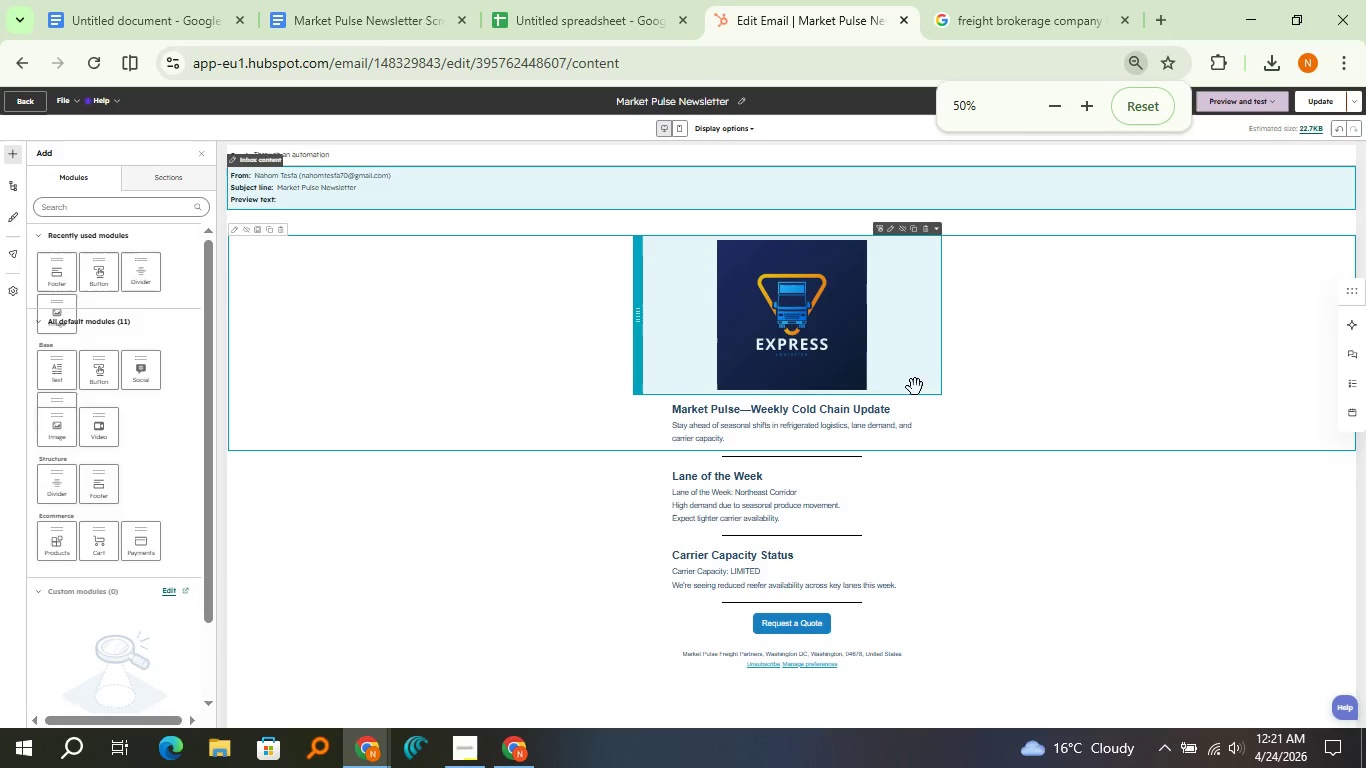 
scroll: coordinate [914, 387], scroll_direction: up, amount: 1.0
 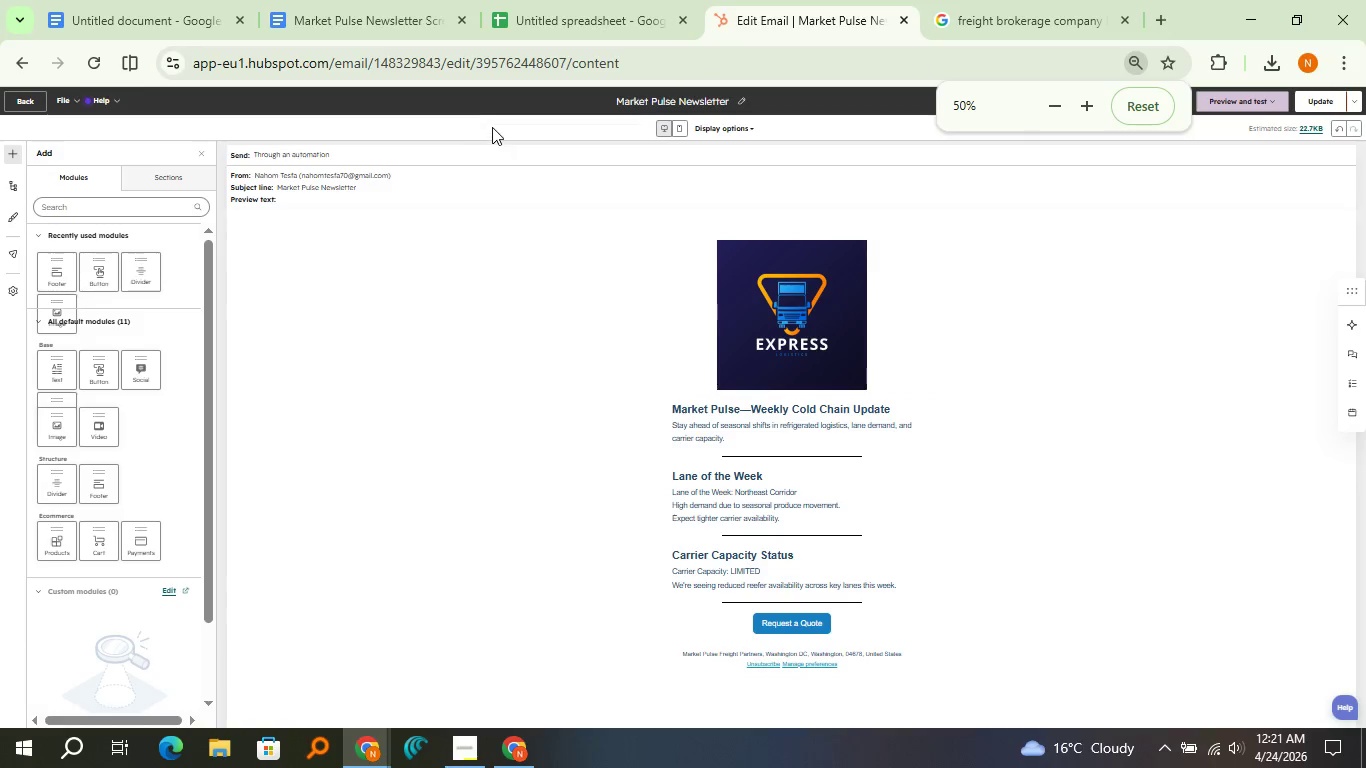 
left_click([491, 127])
 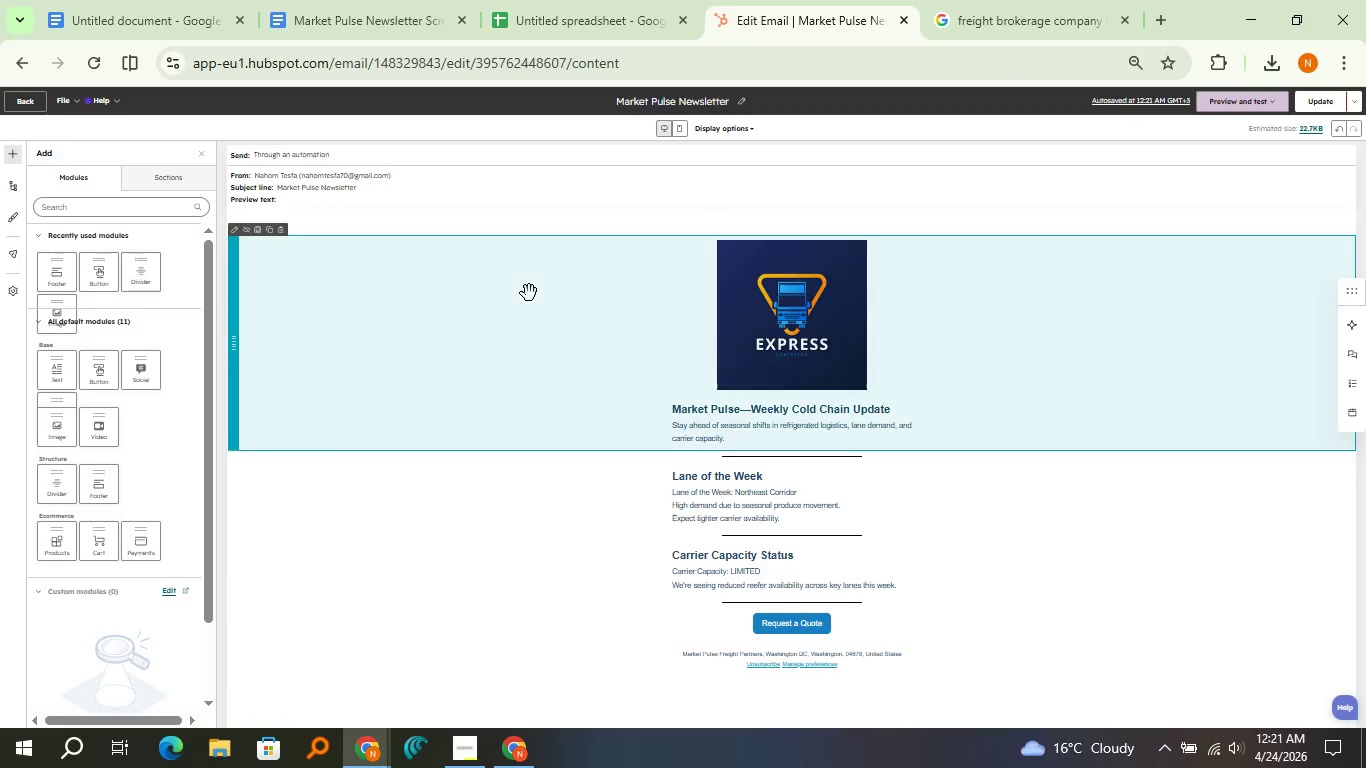 
key(Meta+Shift+S)
 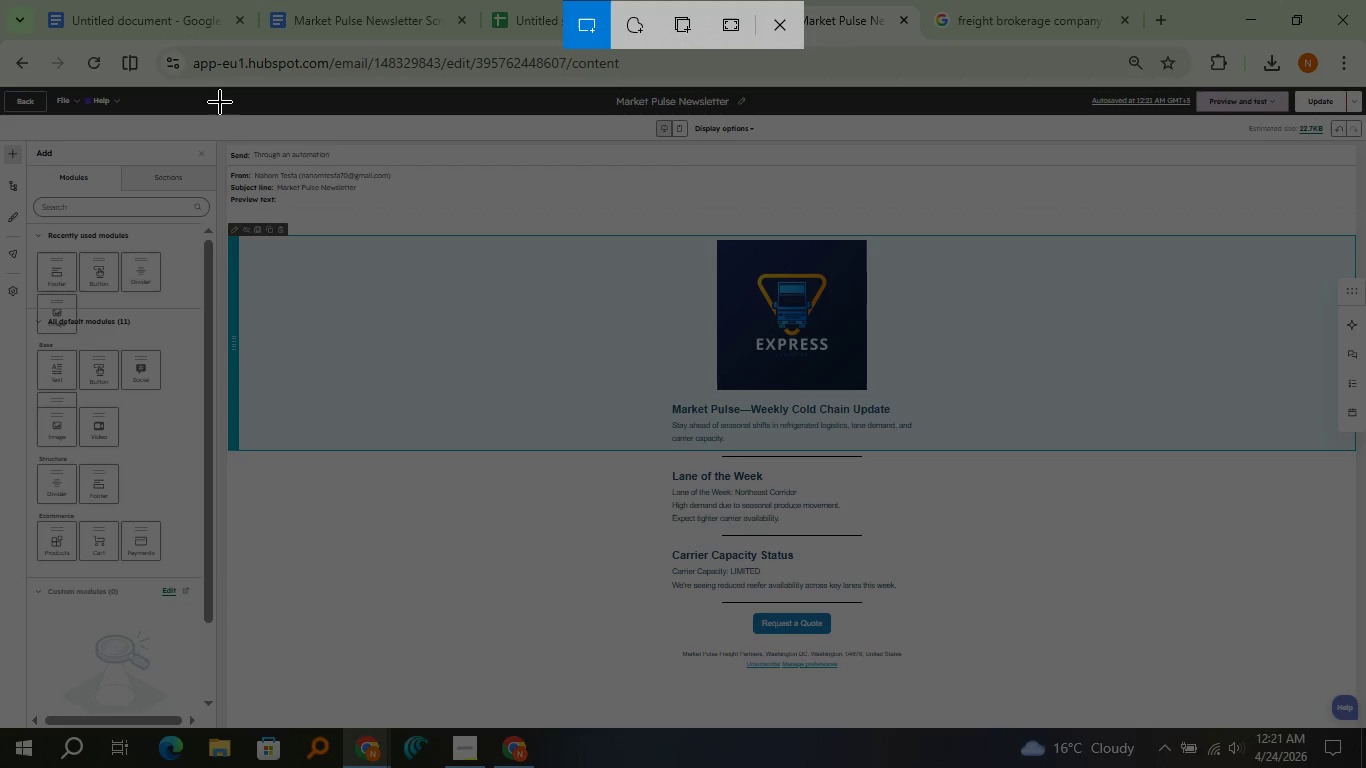 
wait(7.06)
 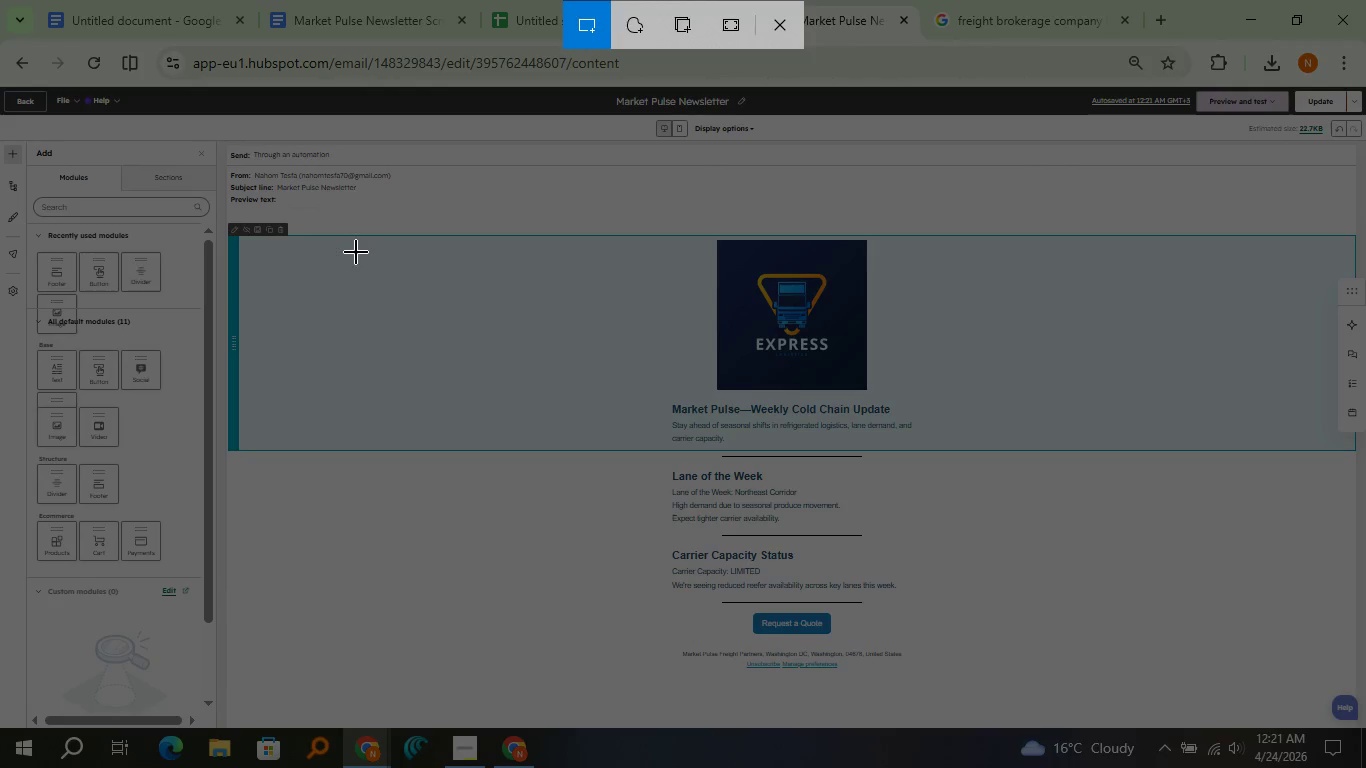 
left_click_drag(start_coordinate=[225, 145], to_coordinate=[230, 146])
 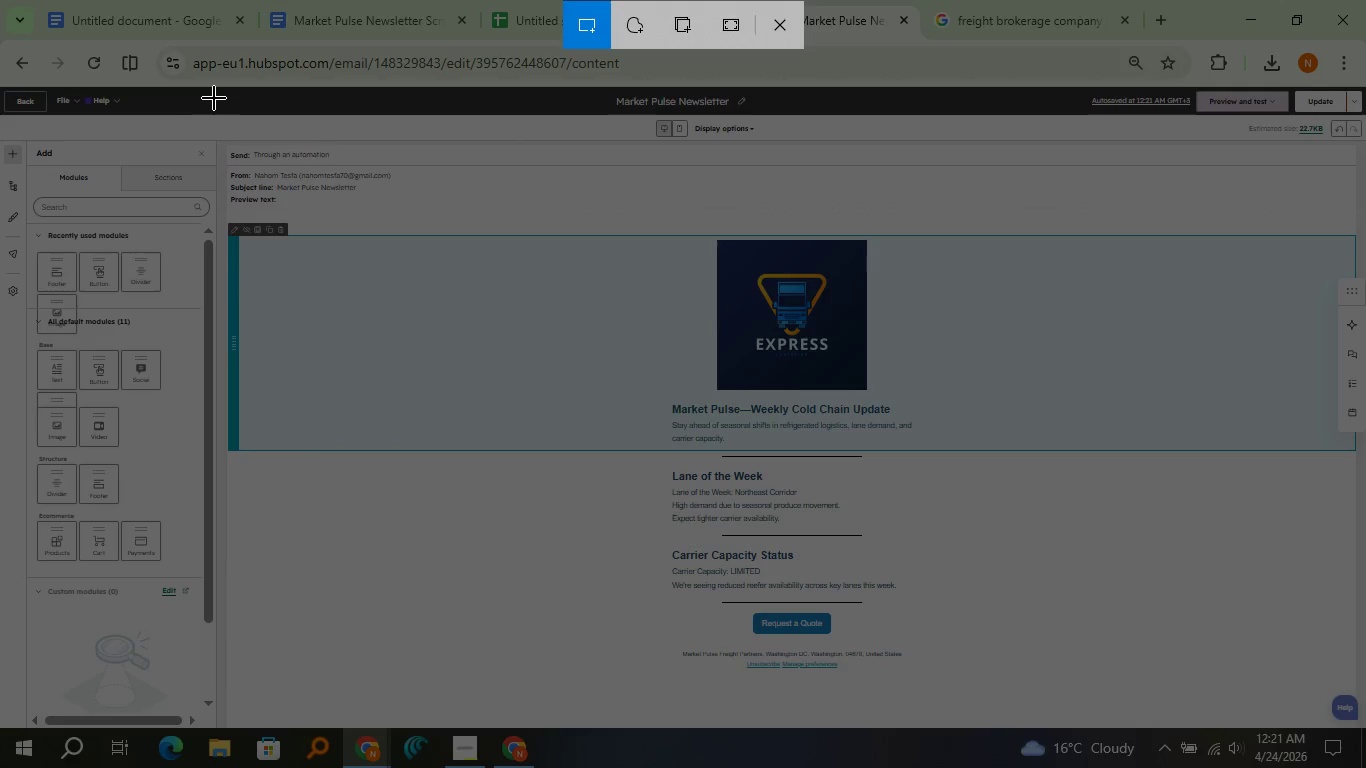 
left_click_drag(start_coordinate=[218, 85], to_coordinate=[216, 90])
 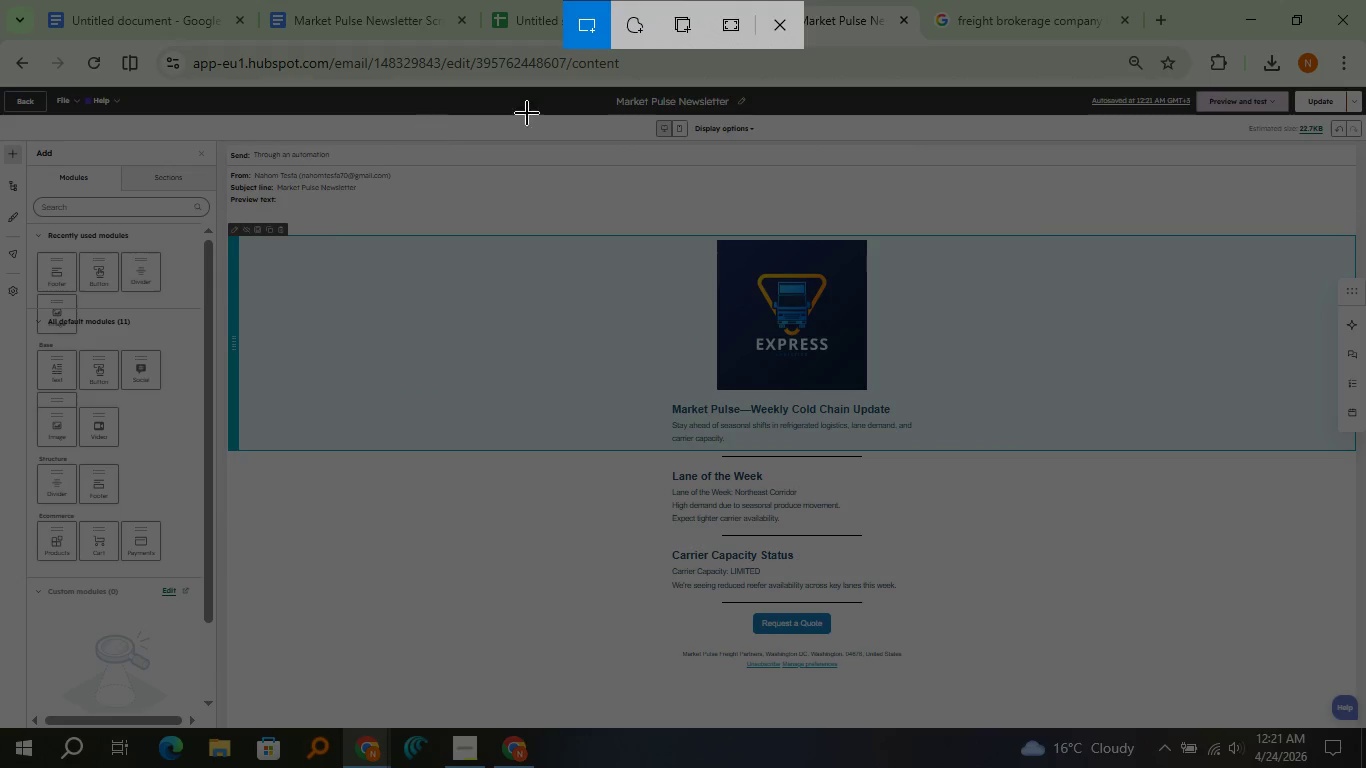 
left_click([771, 23])
 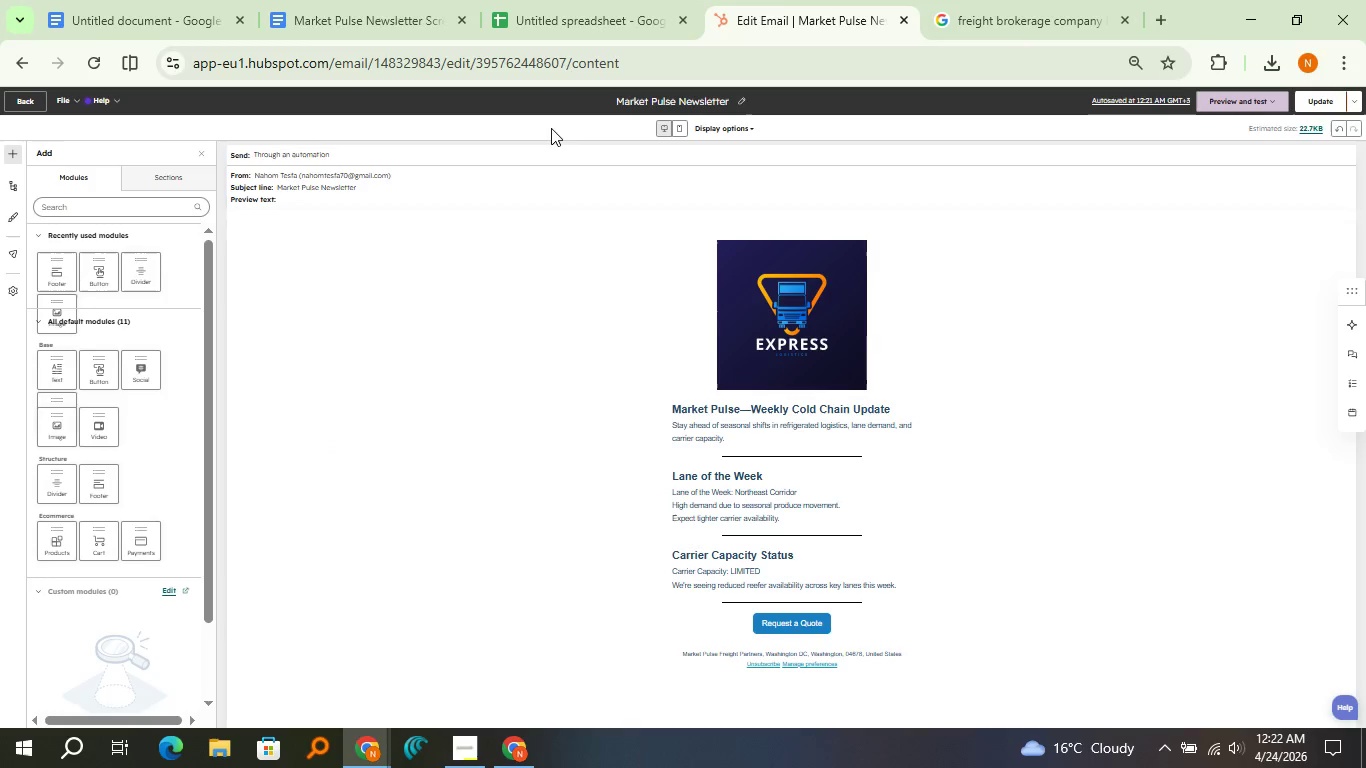 
left_click([550, 128])
 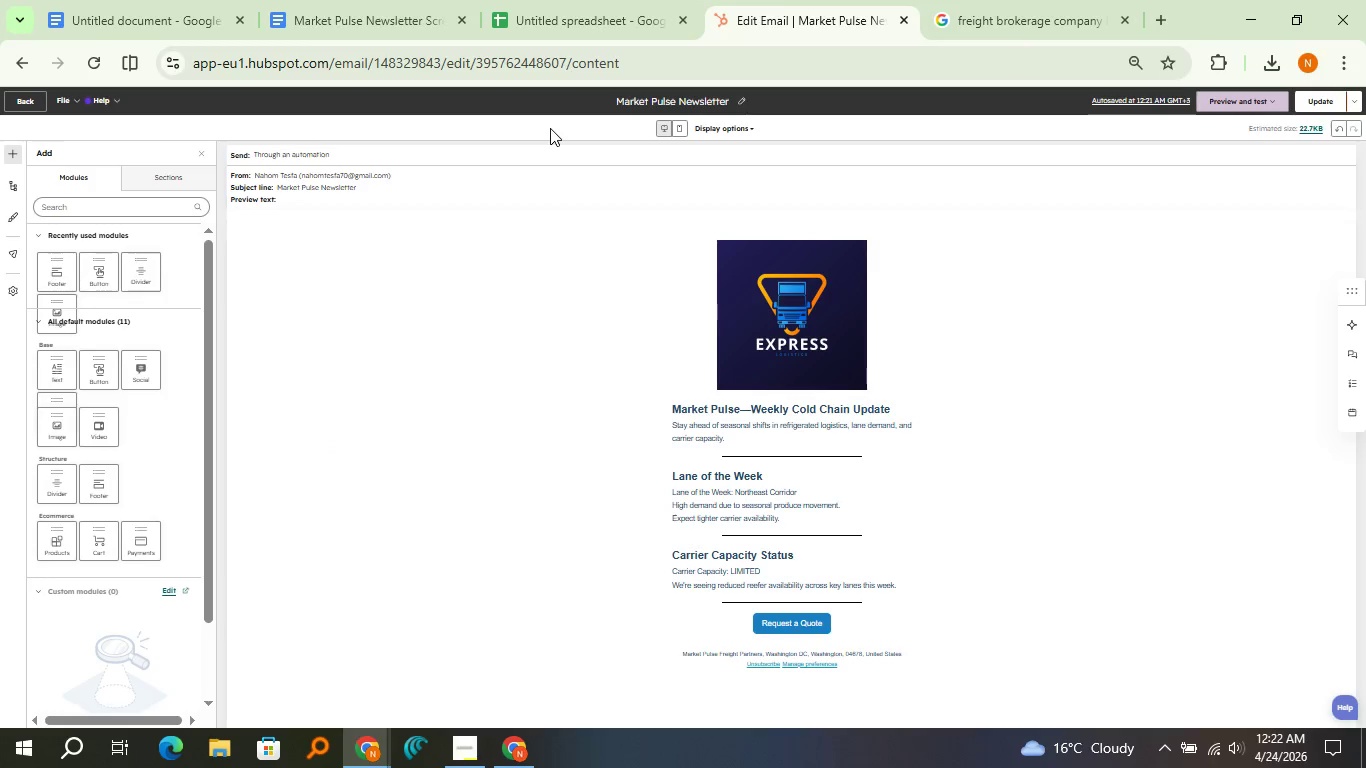 
key(Meta+Shift+S)
 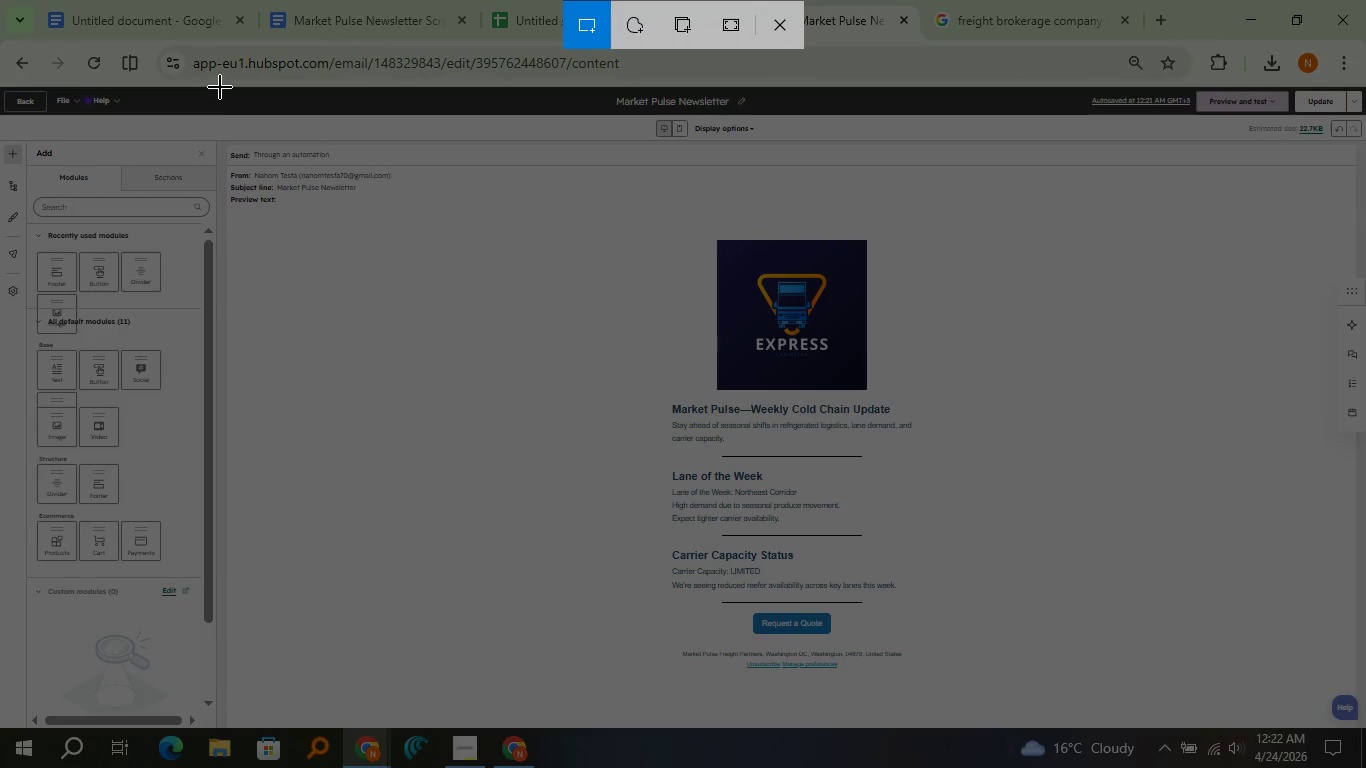 
left_click_drag(start_coordinate=[220, 87], to_coordinate=[1352, 727])
 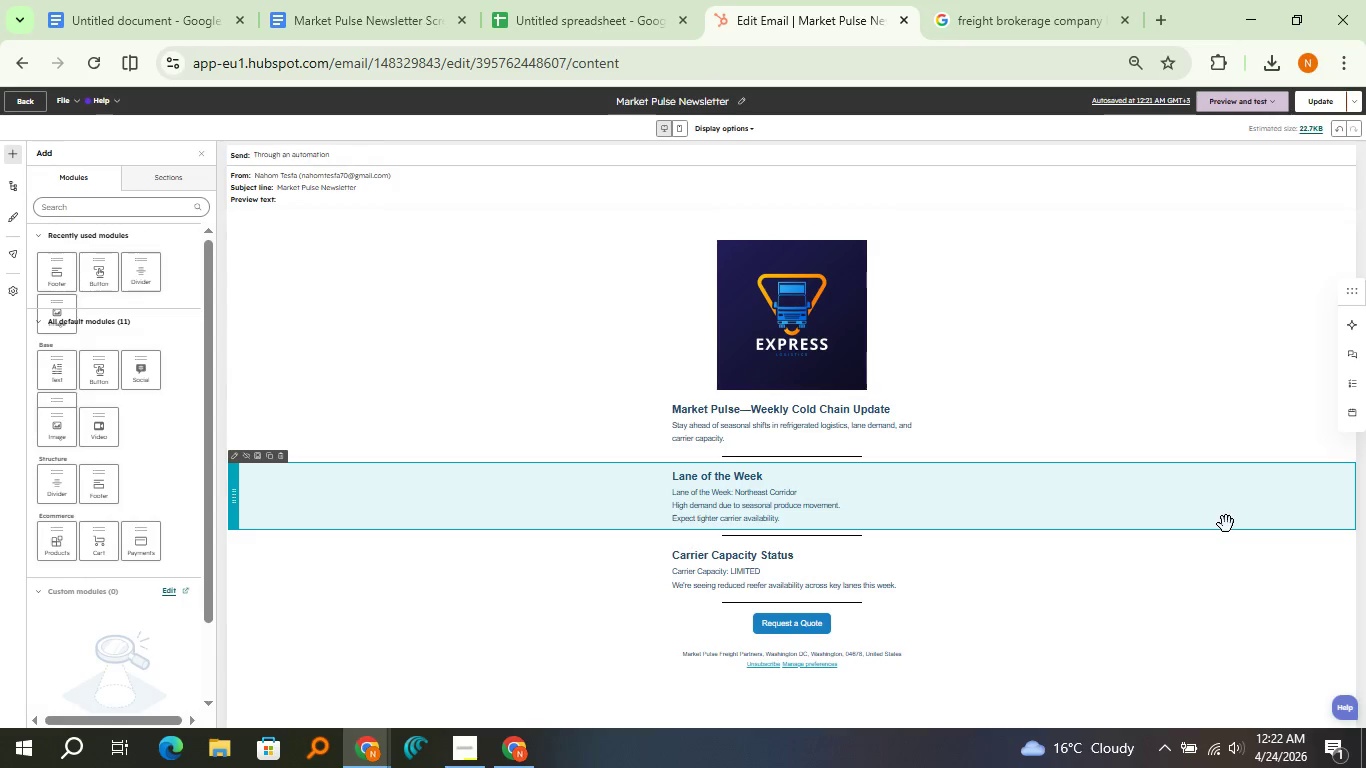 
left_click([1226, 524])
 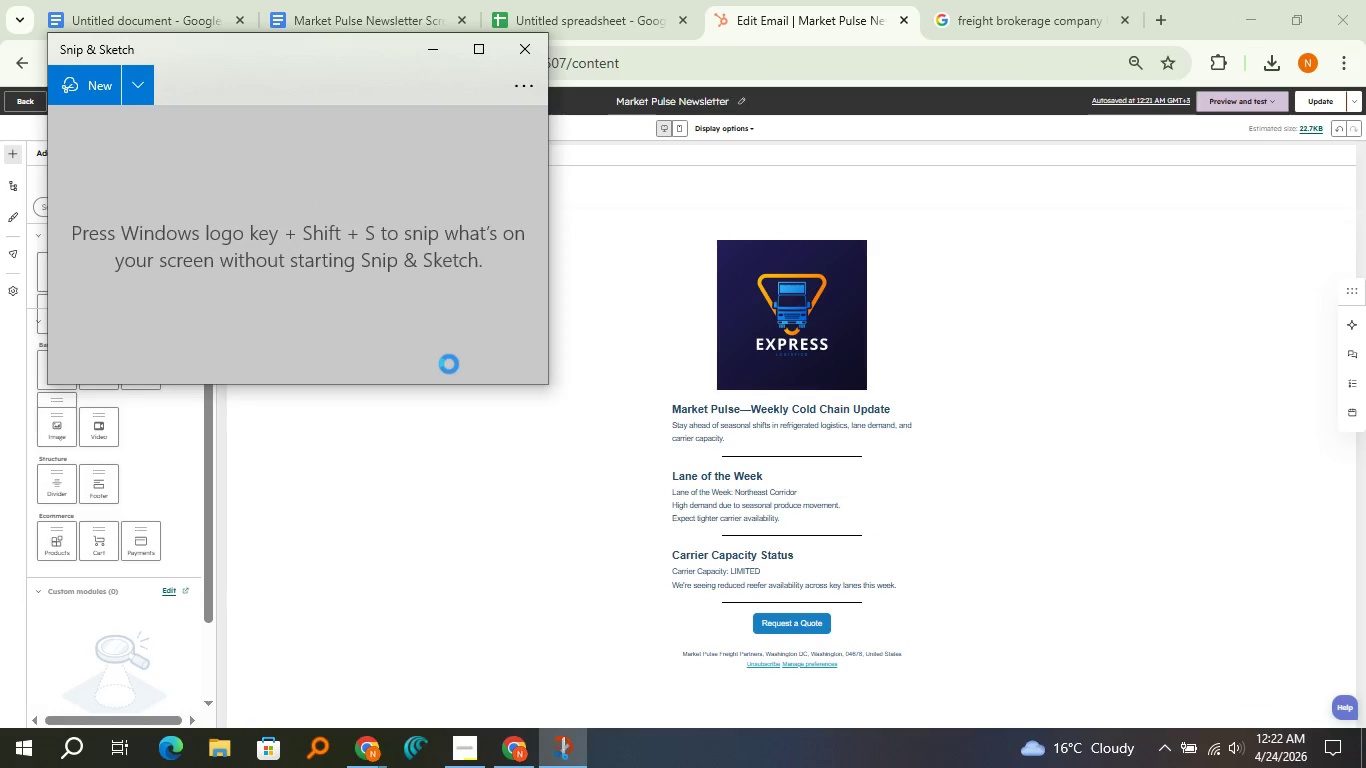 
left_click([436, 362])
 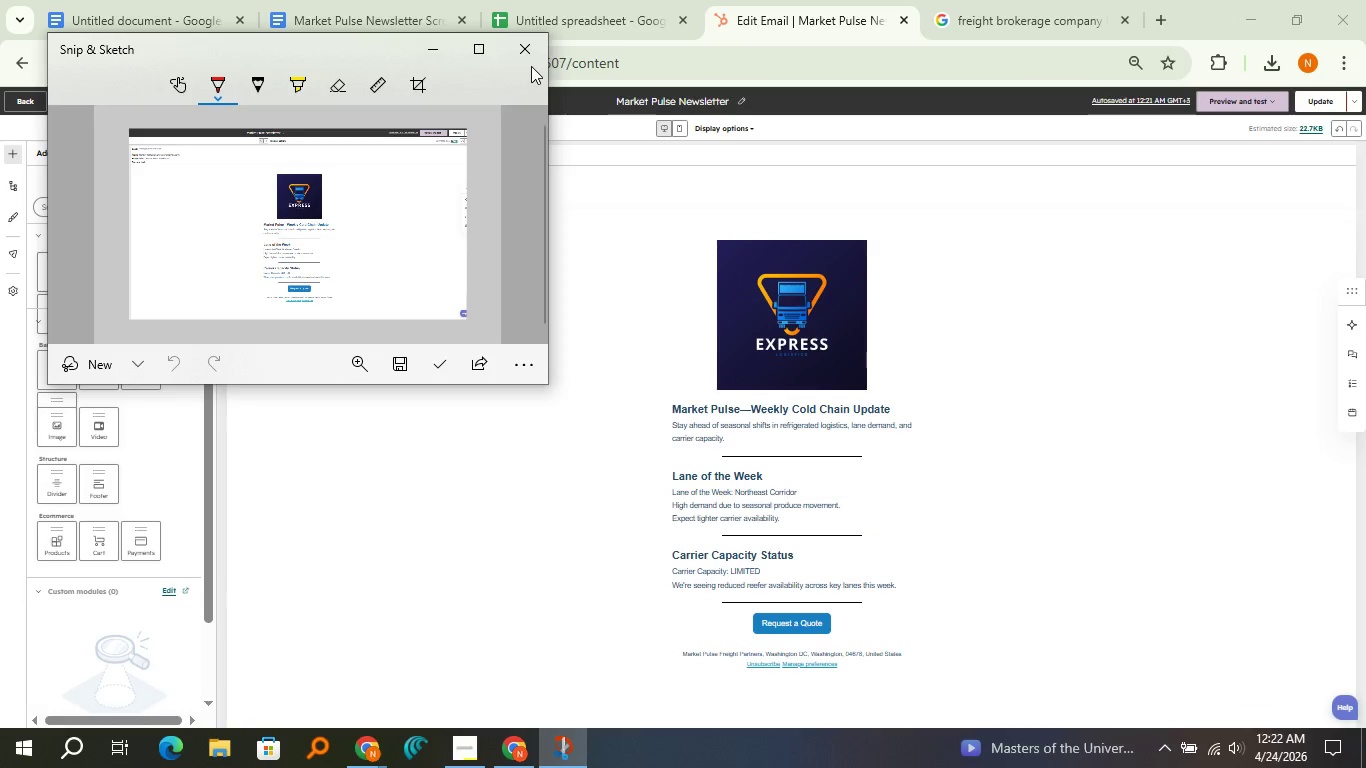 
left_click([534, 58])
 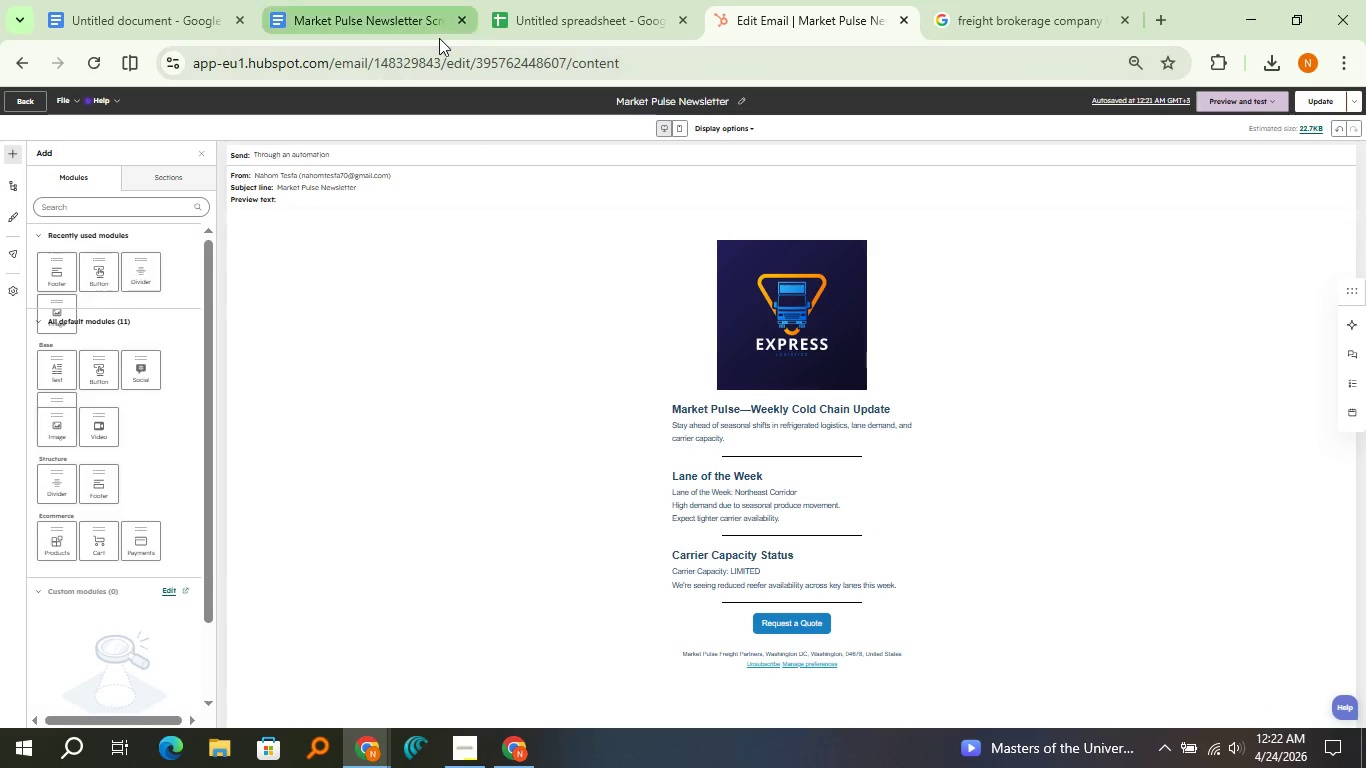 
left_click([424, 27])
 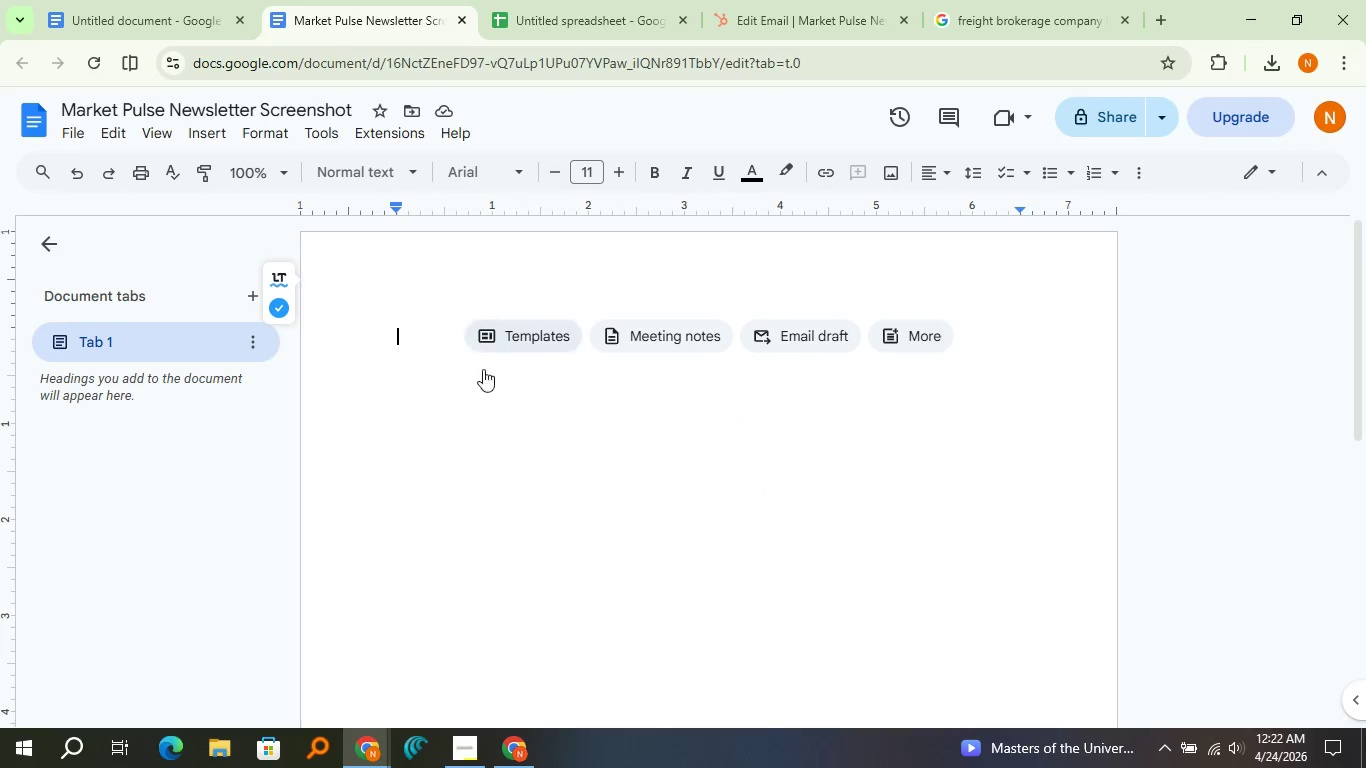 
key(Control+V)
 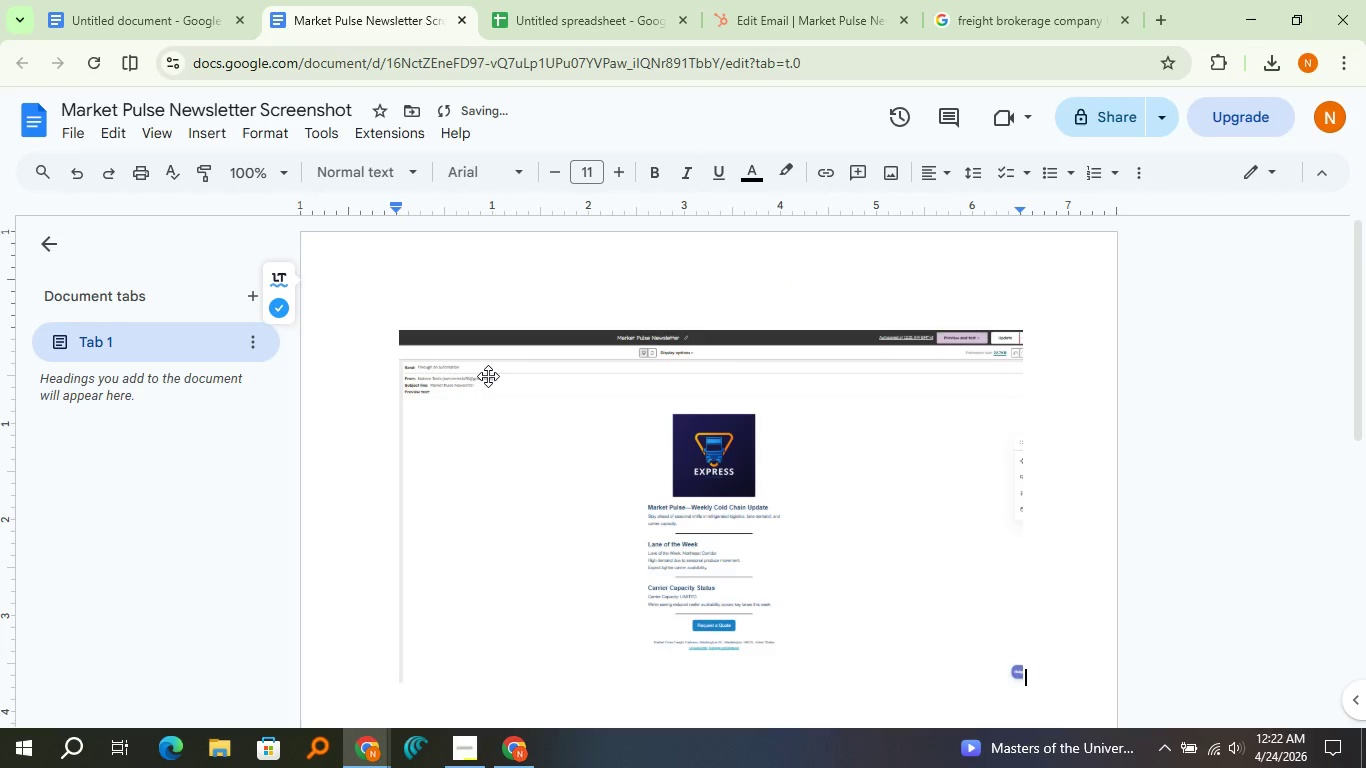 
key(Enter)
 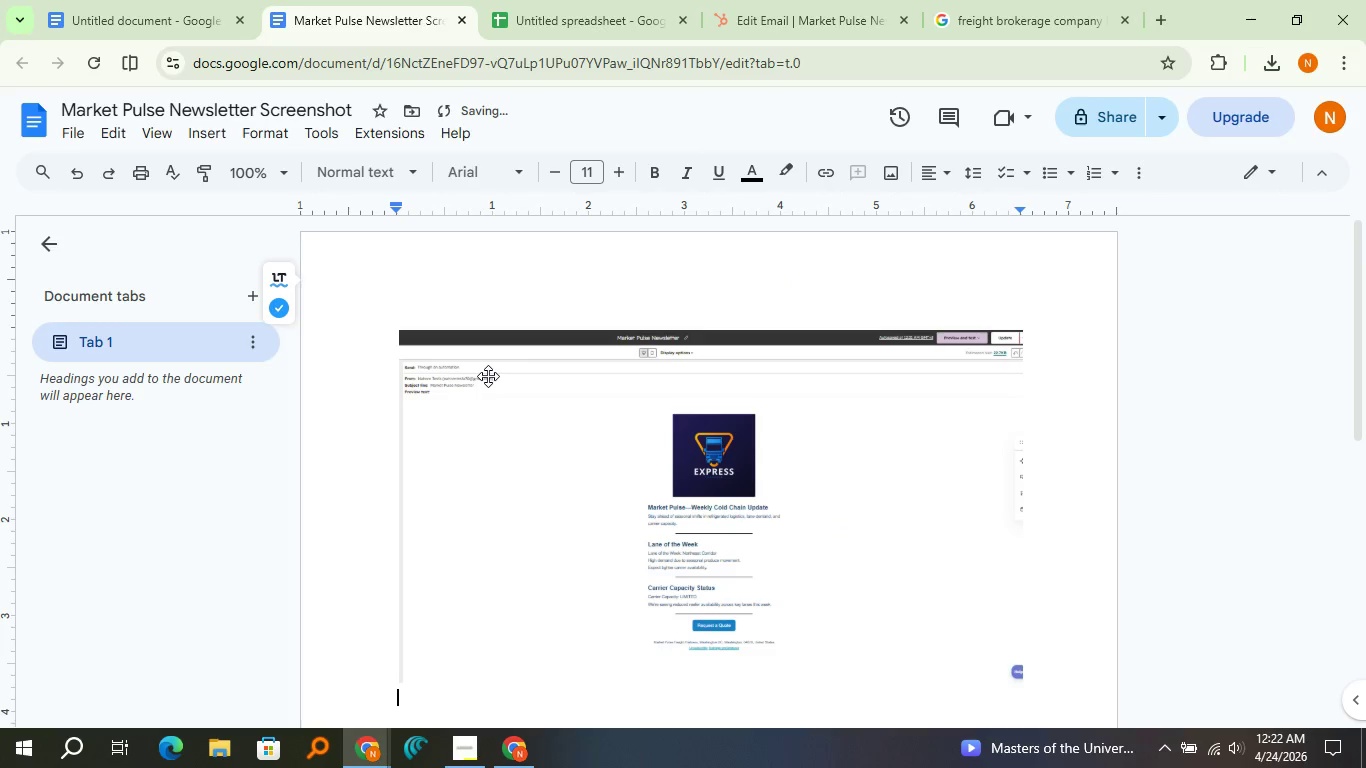 
key(Enter)
 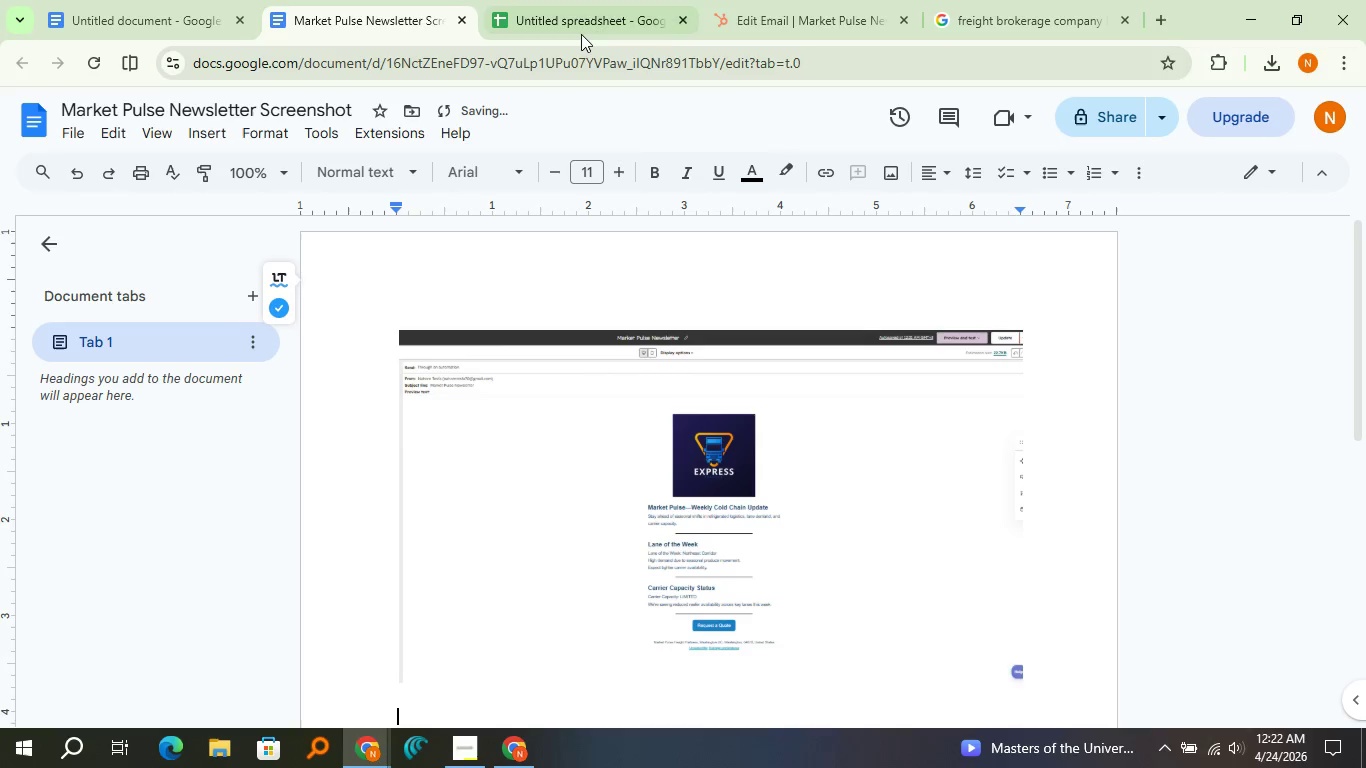 
left_click([868, 0])
 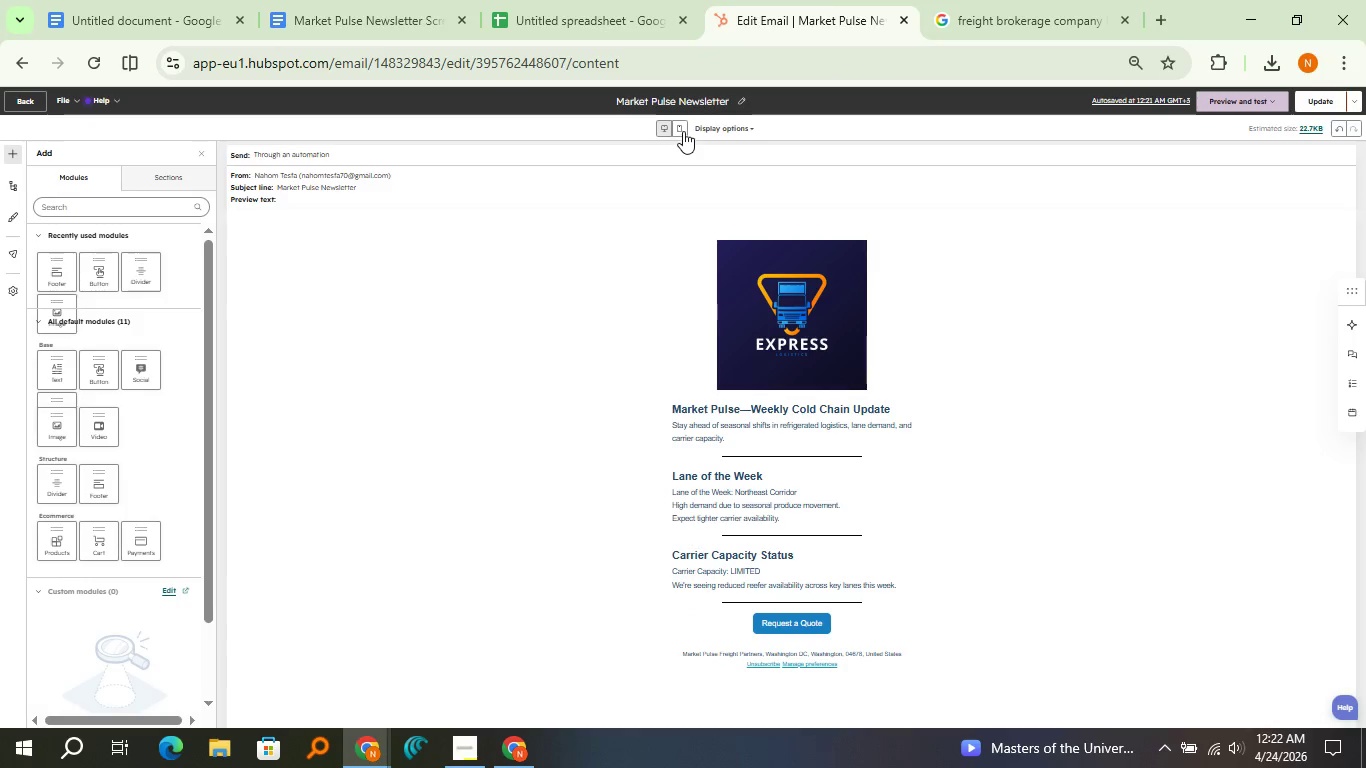 
left_click([683, 129])
 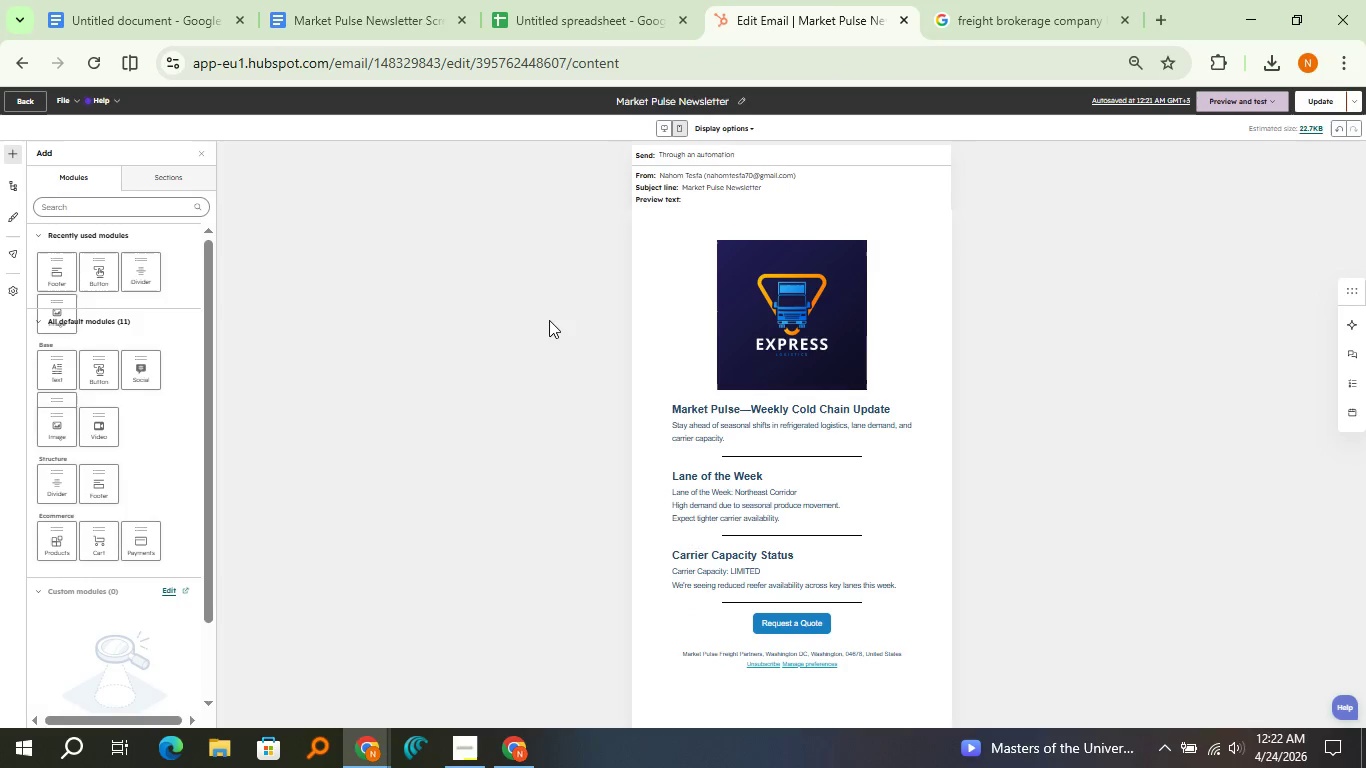 
key(Meta+Shift+MetaLeft)
 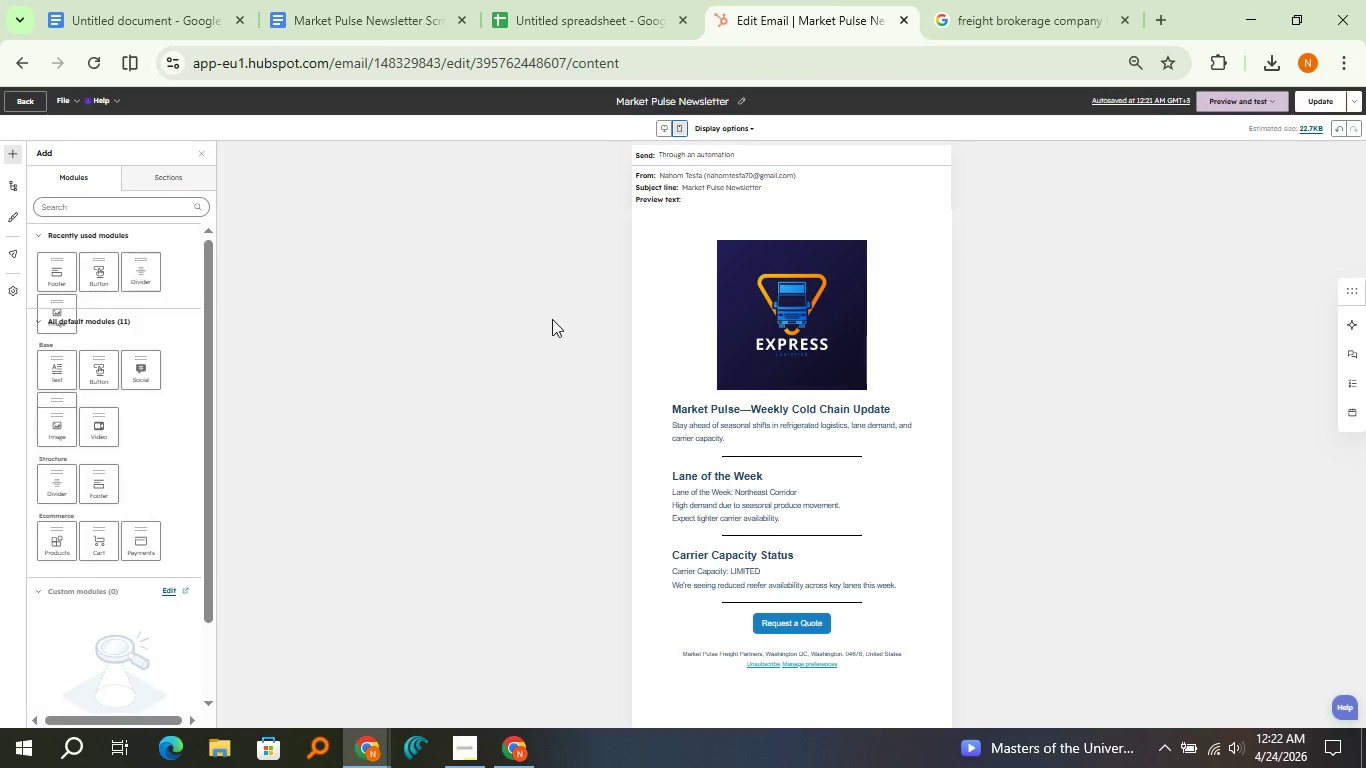 
key(Meta+Shift+S)
 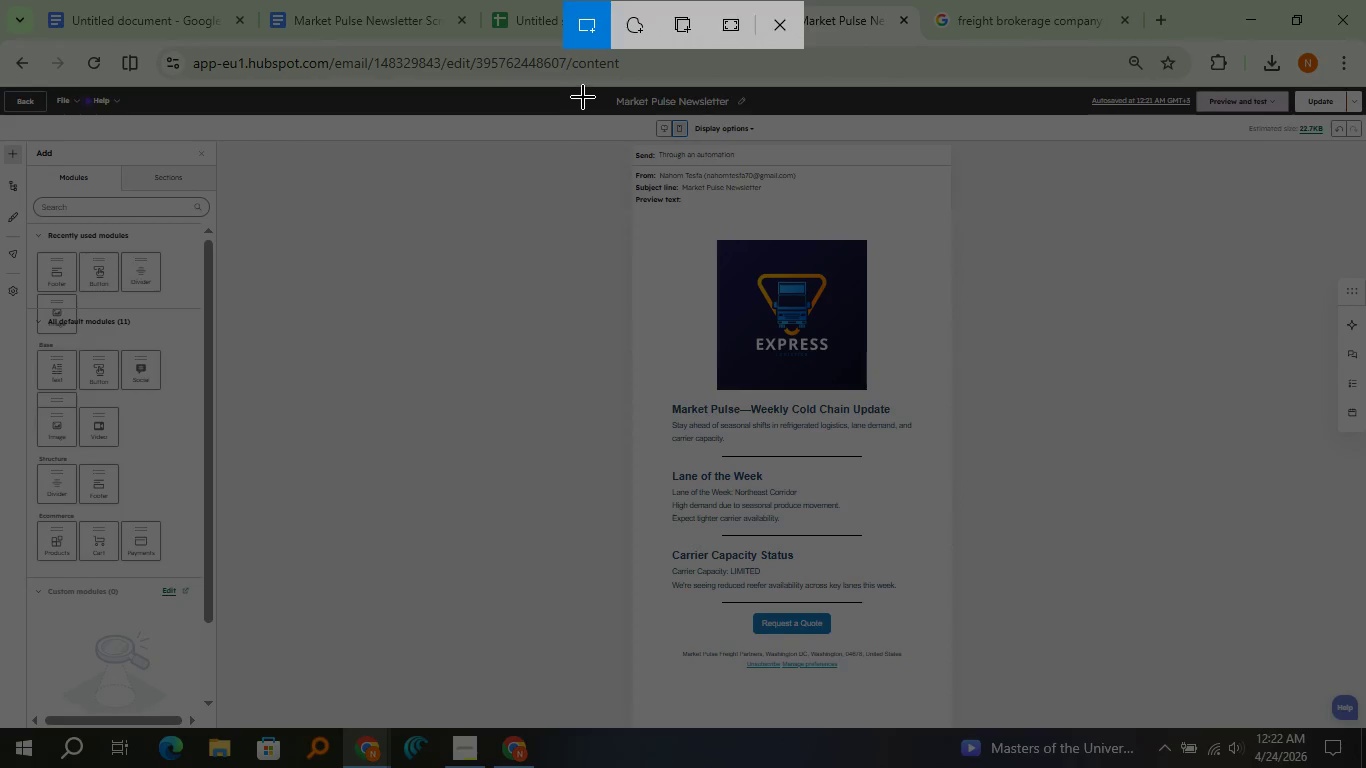 
left_click_drag(start_coordinate=[583, 97], to_coordinate=[589, 98])
 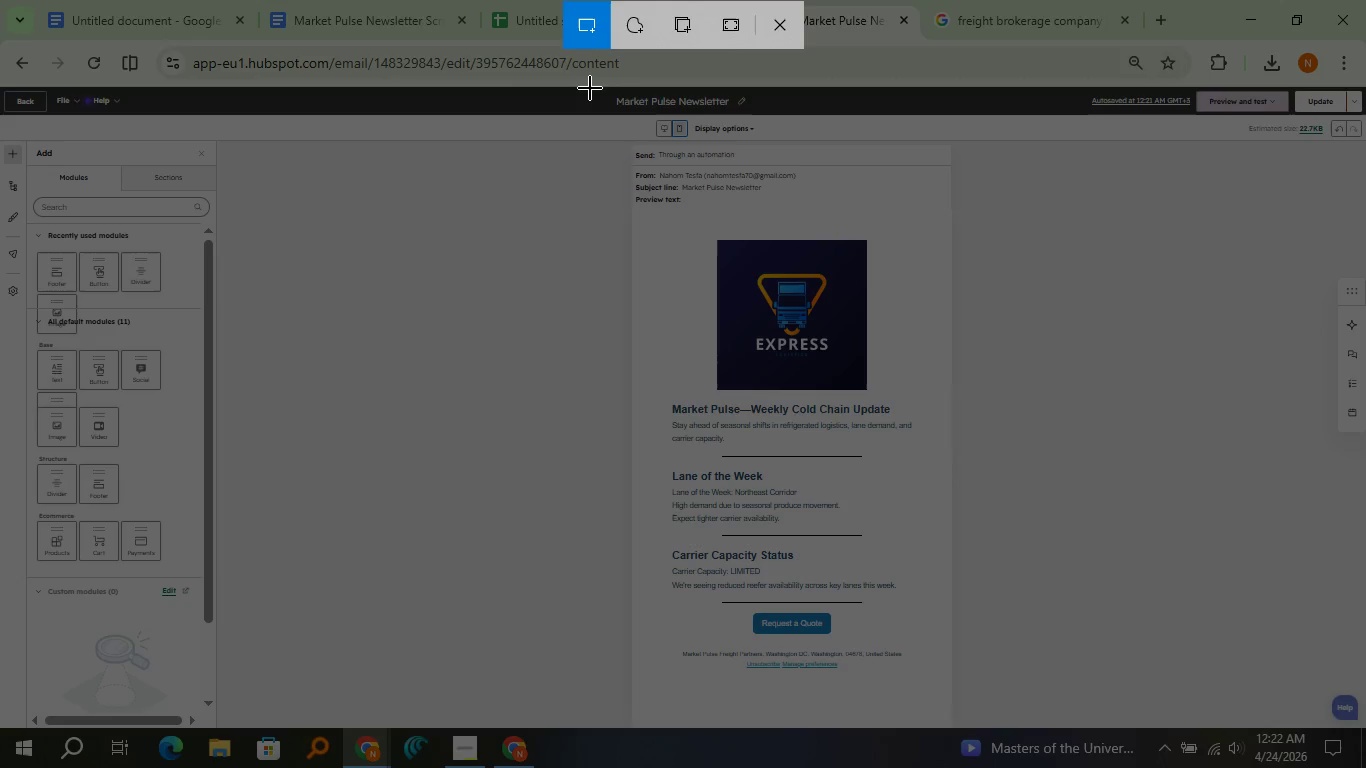 
left_click_drag(start_coordinate=[590, 89], to_coordinate=[982, 730])
 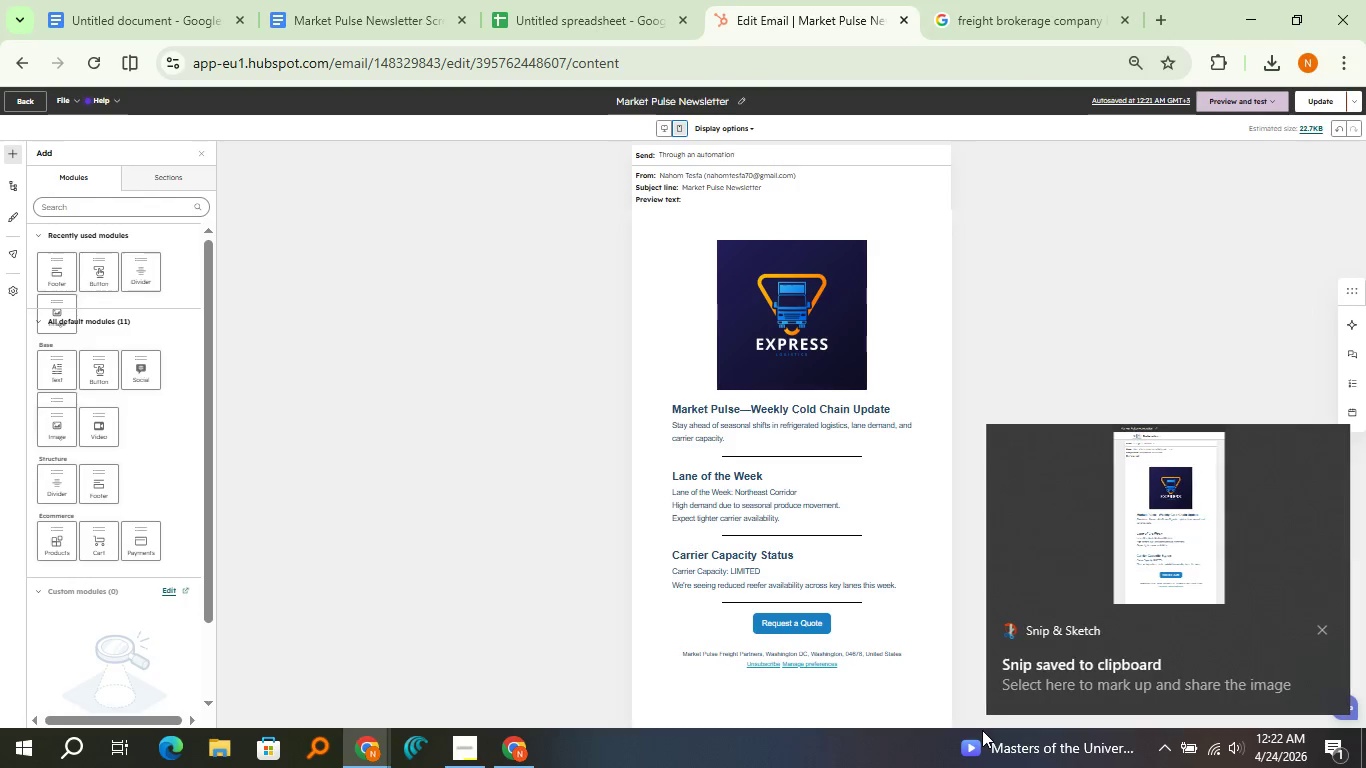 
left_click([1082, 588])
 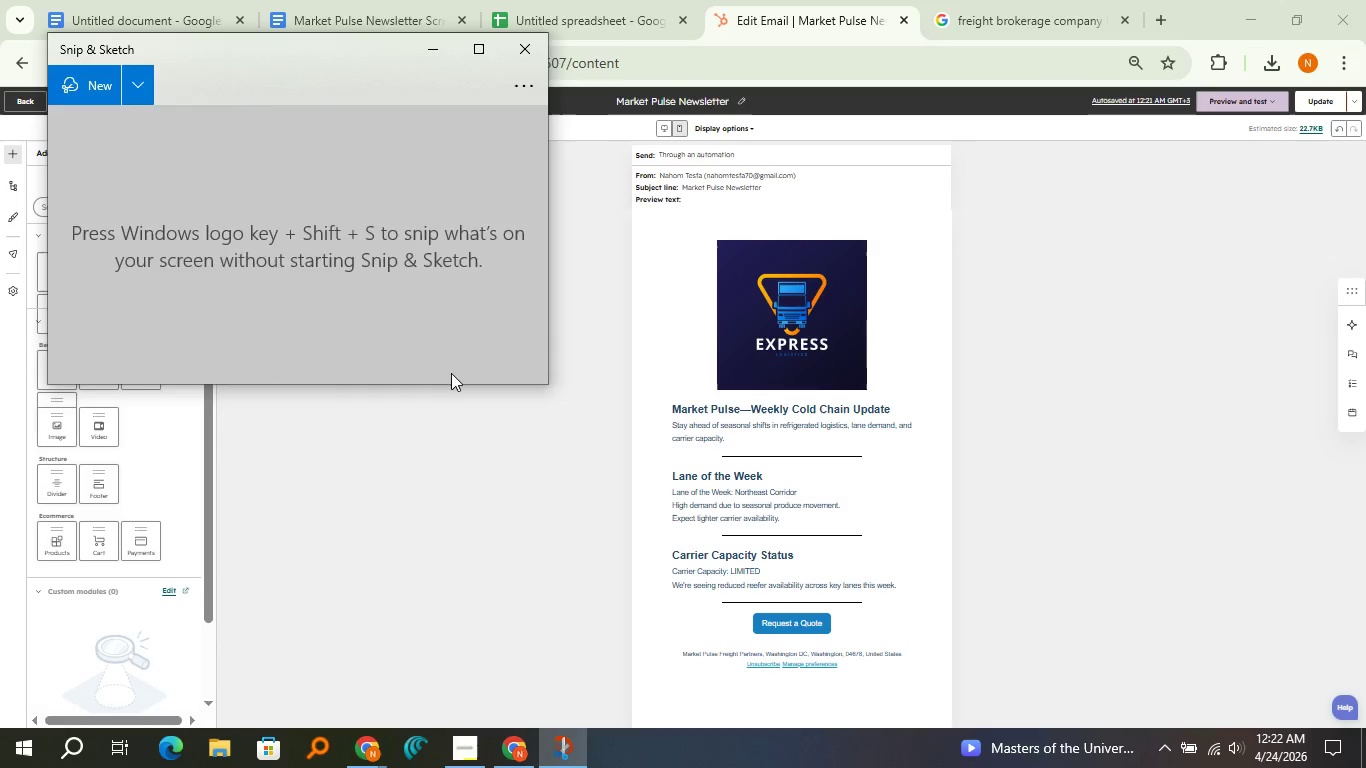 
left_click([439, 364])
 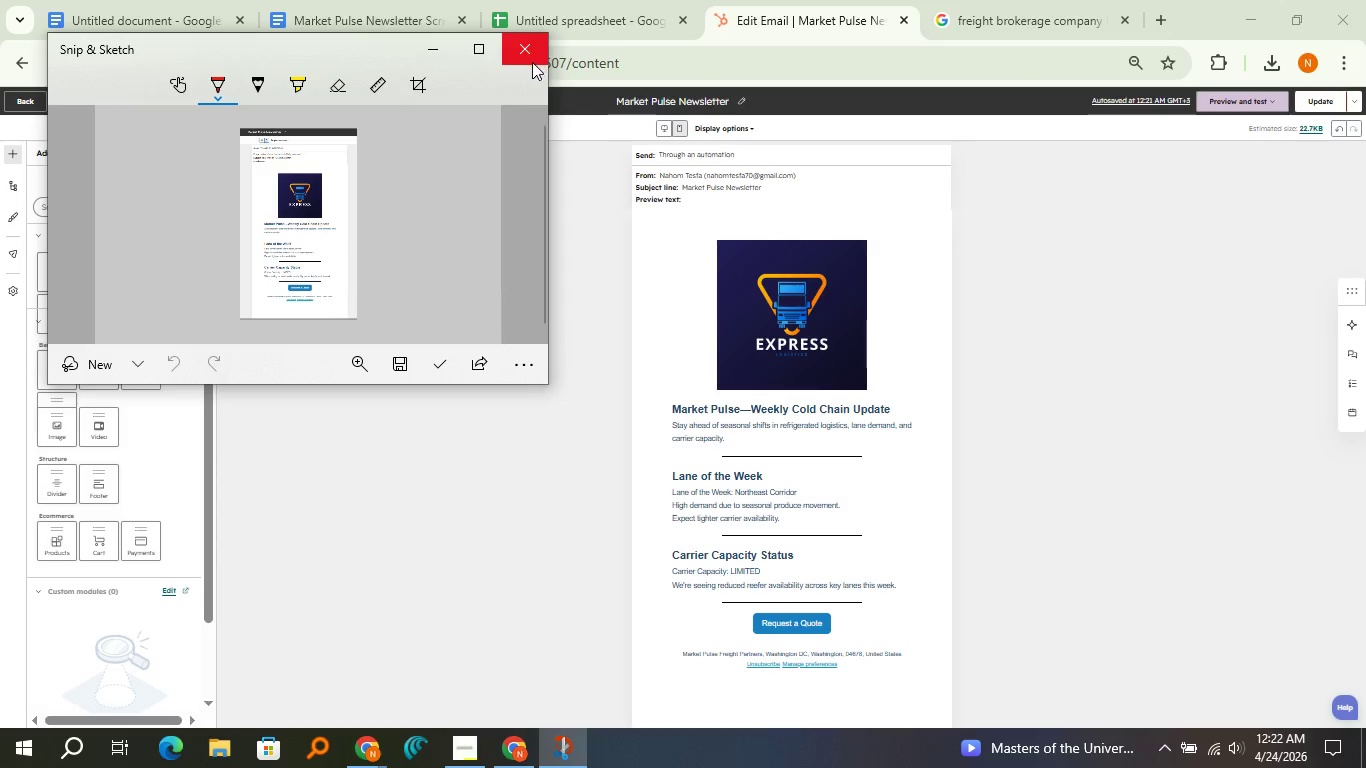 
left_click([532, 62])
 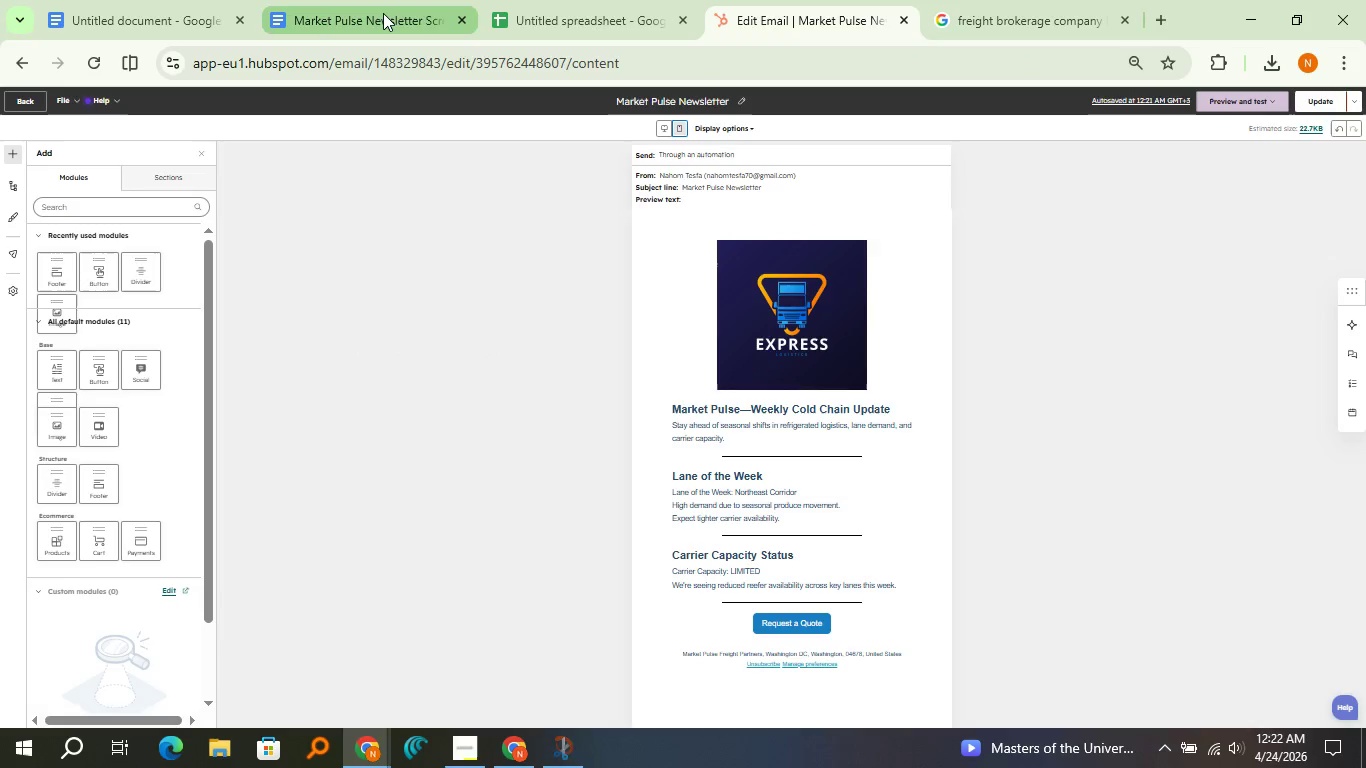 
double_click([383, 13])
 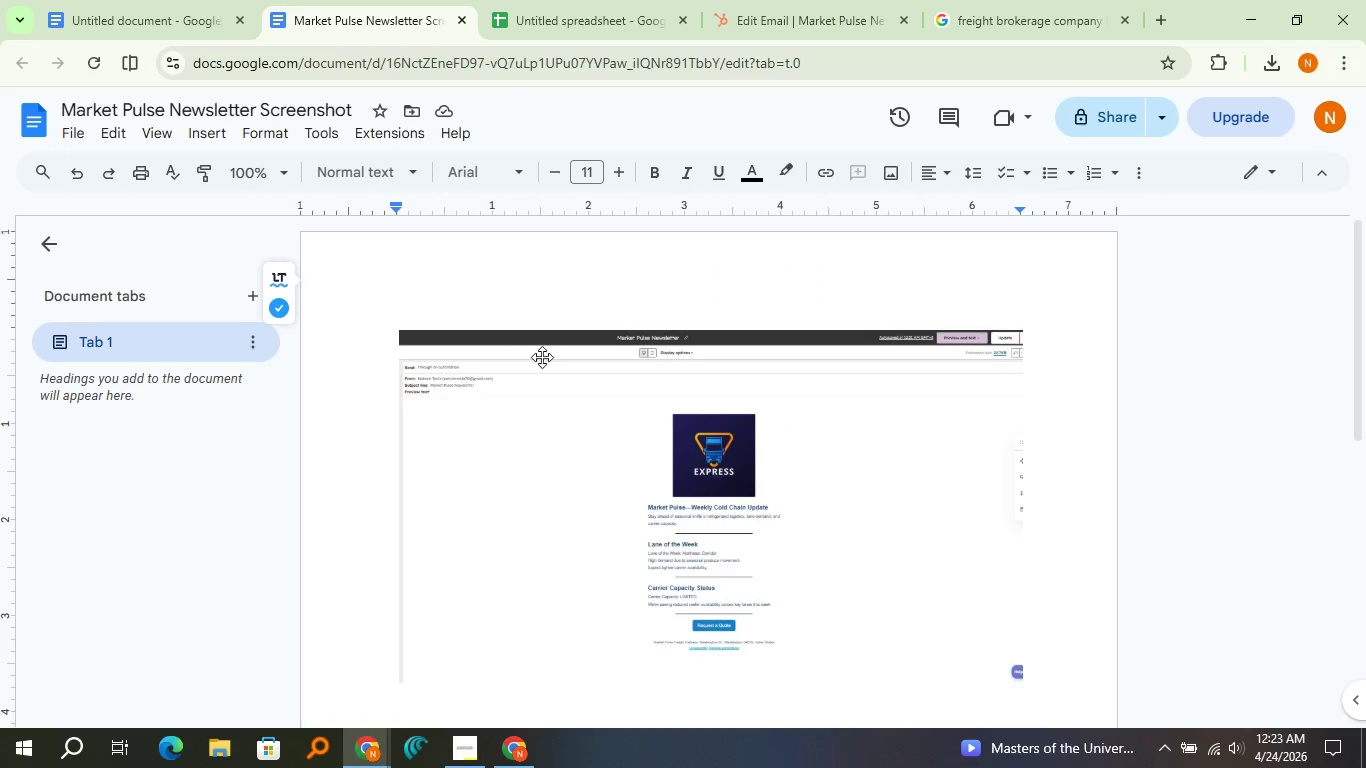 
scroll: coordinate [554, 400], scroll_direction: down, amount: 3.0
 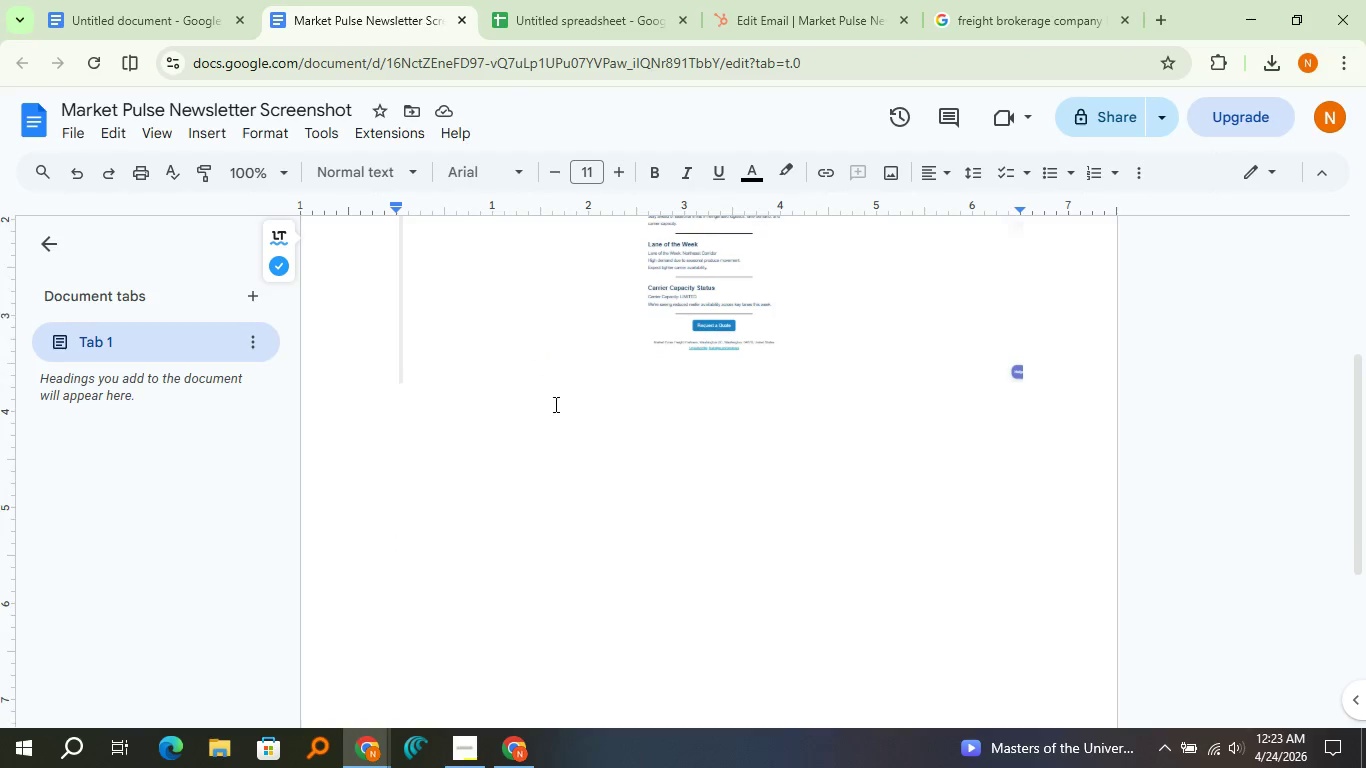 
key(Control+V)
 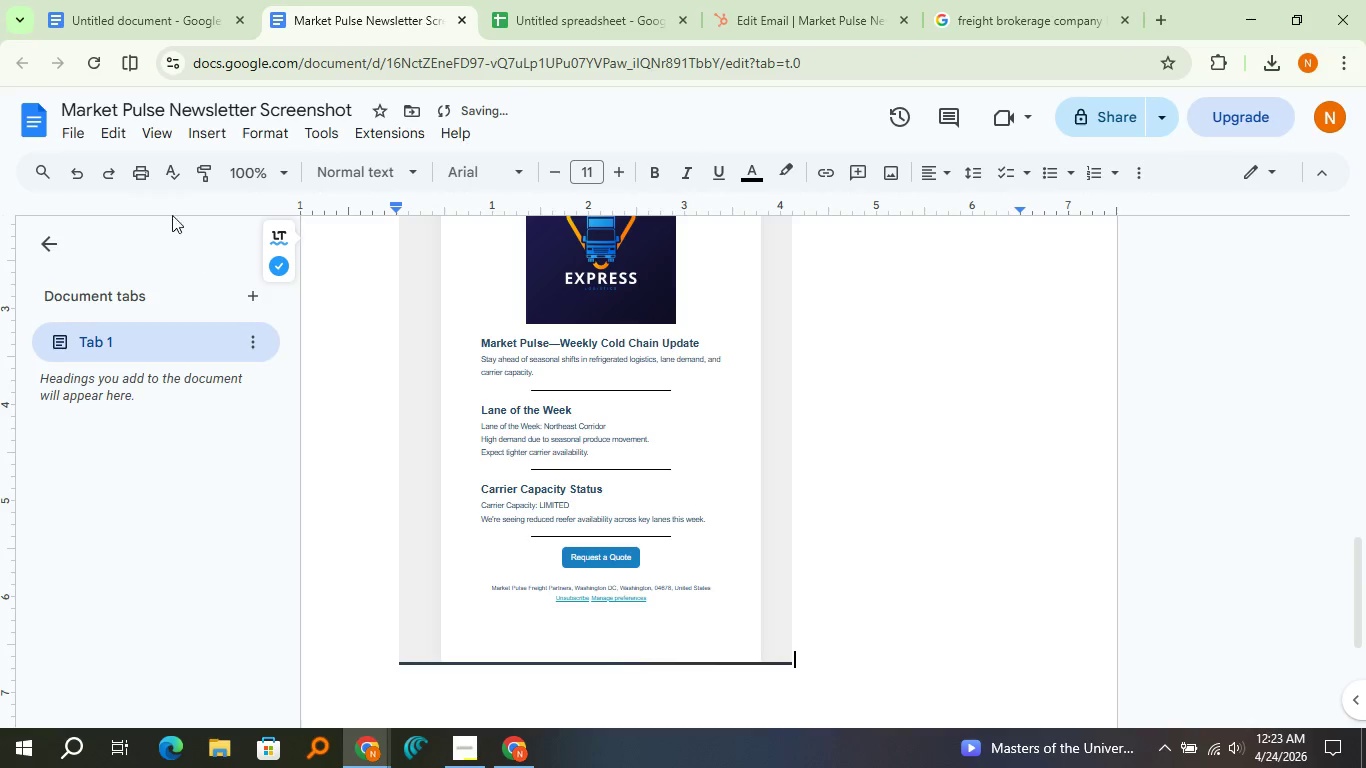 
left_click([76, 130])
 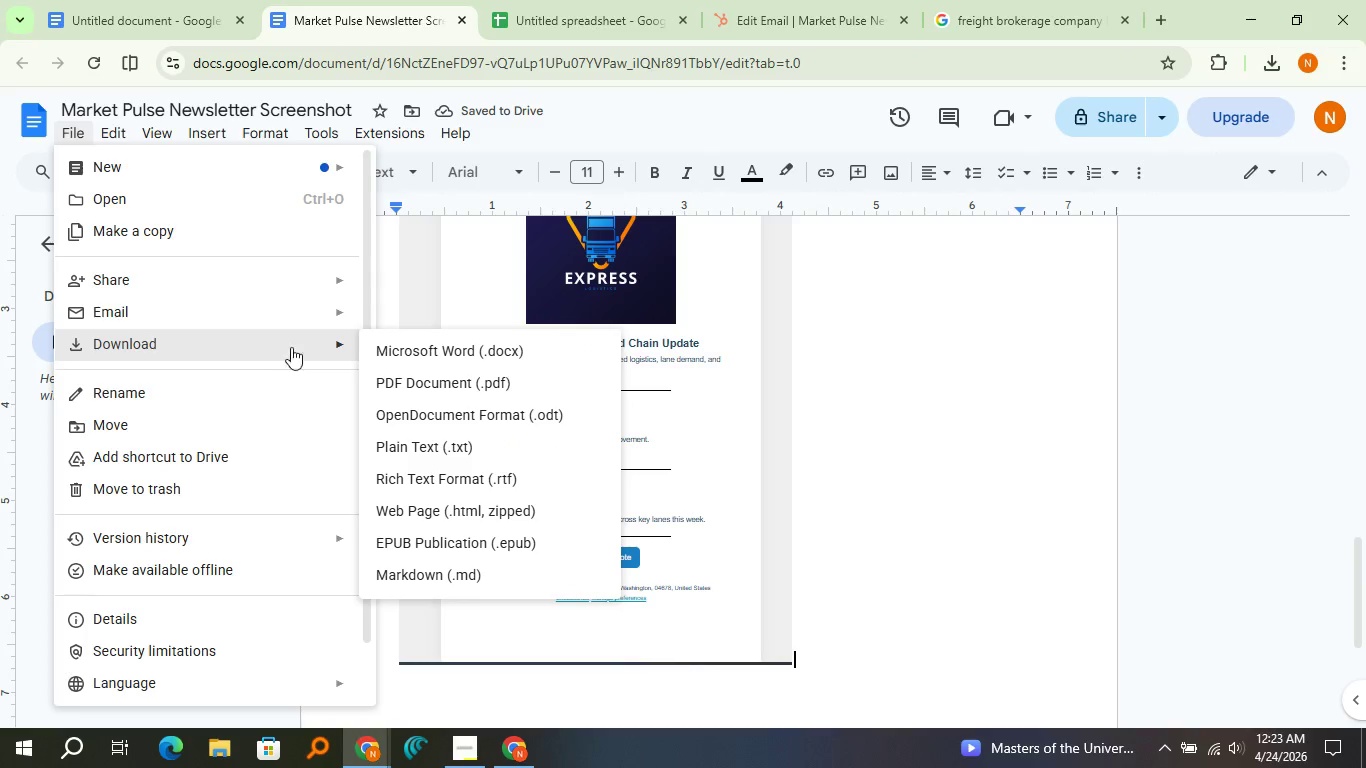 
left_click([402, 387])
 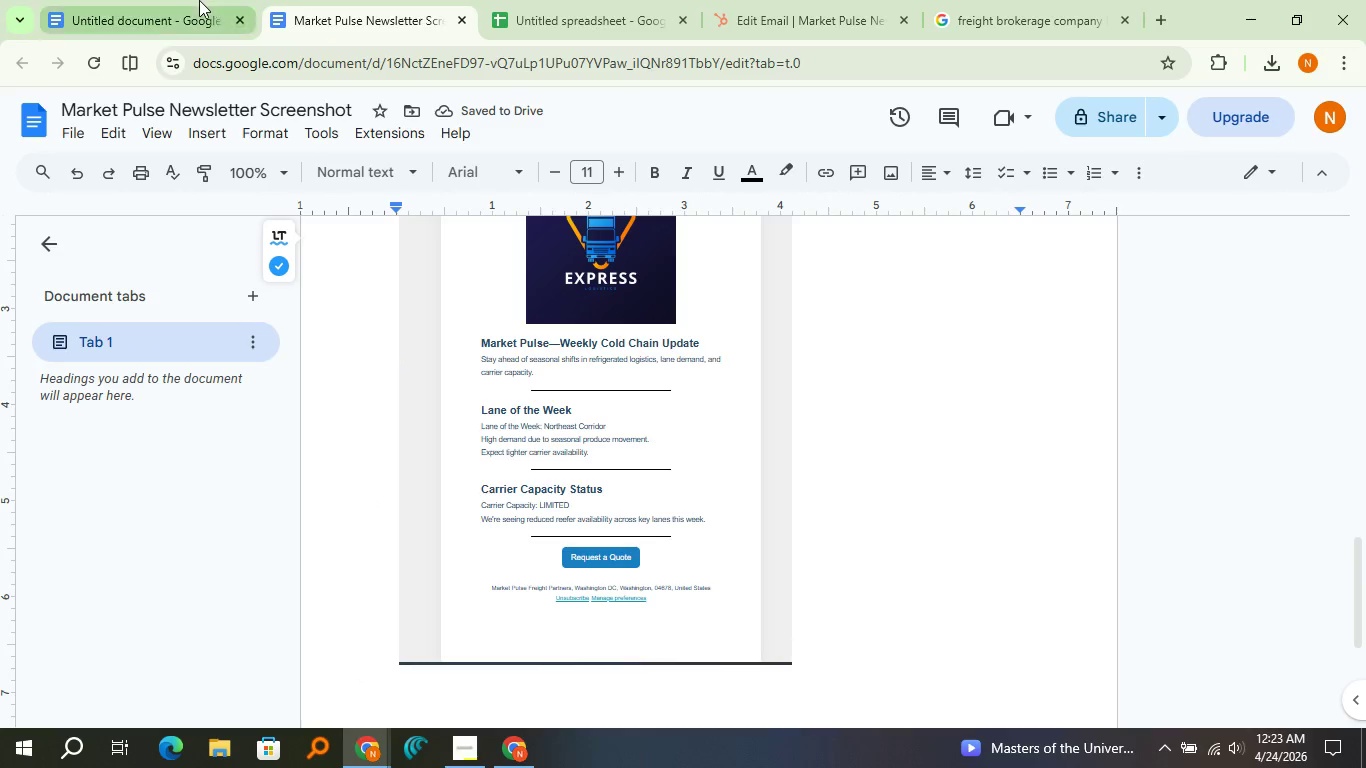 
left_click([199, 0])
 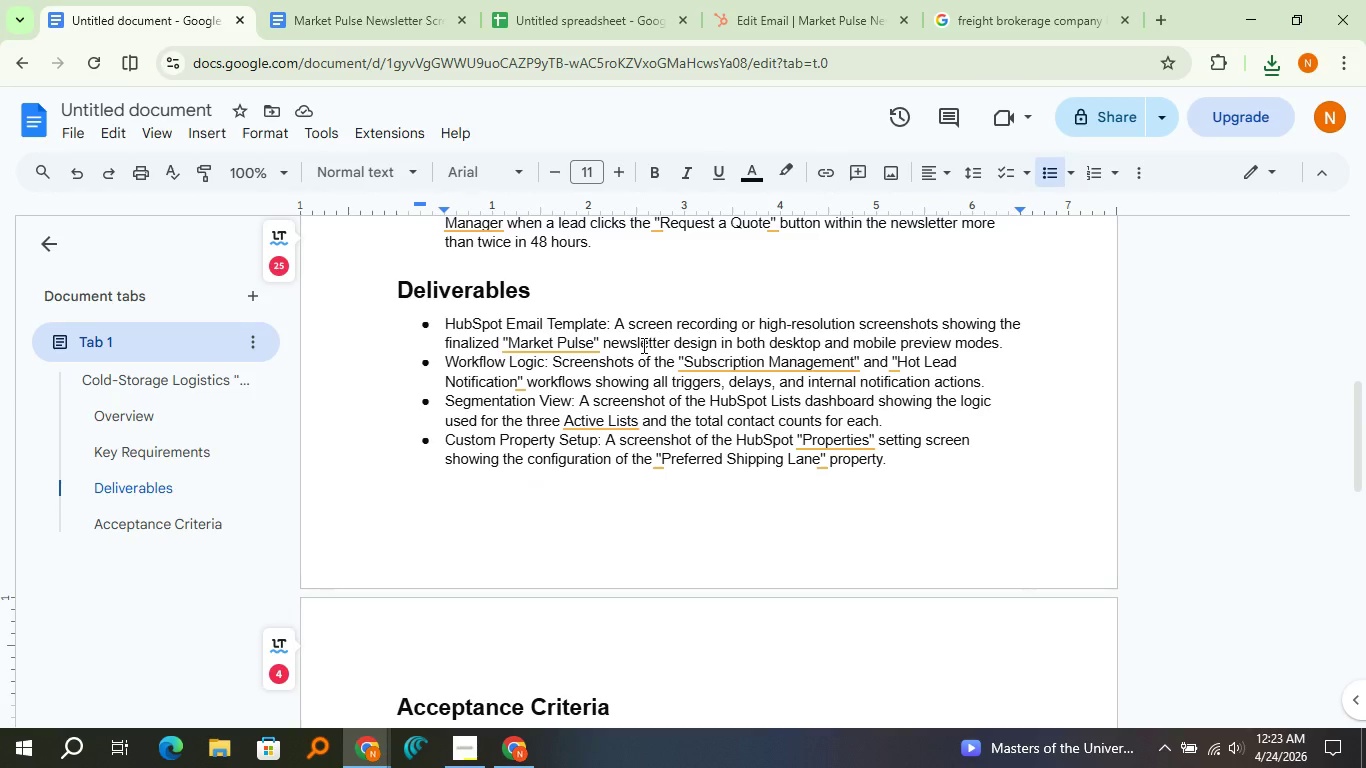 
wait(23.45)
 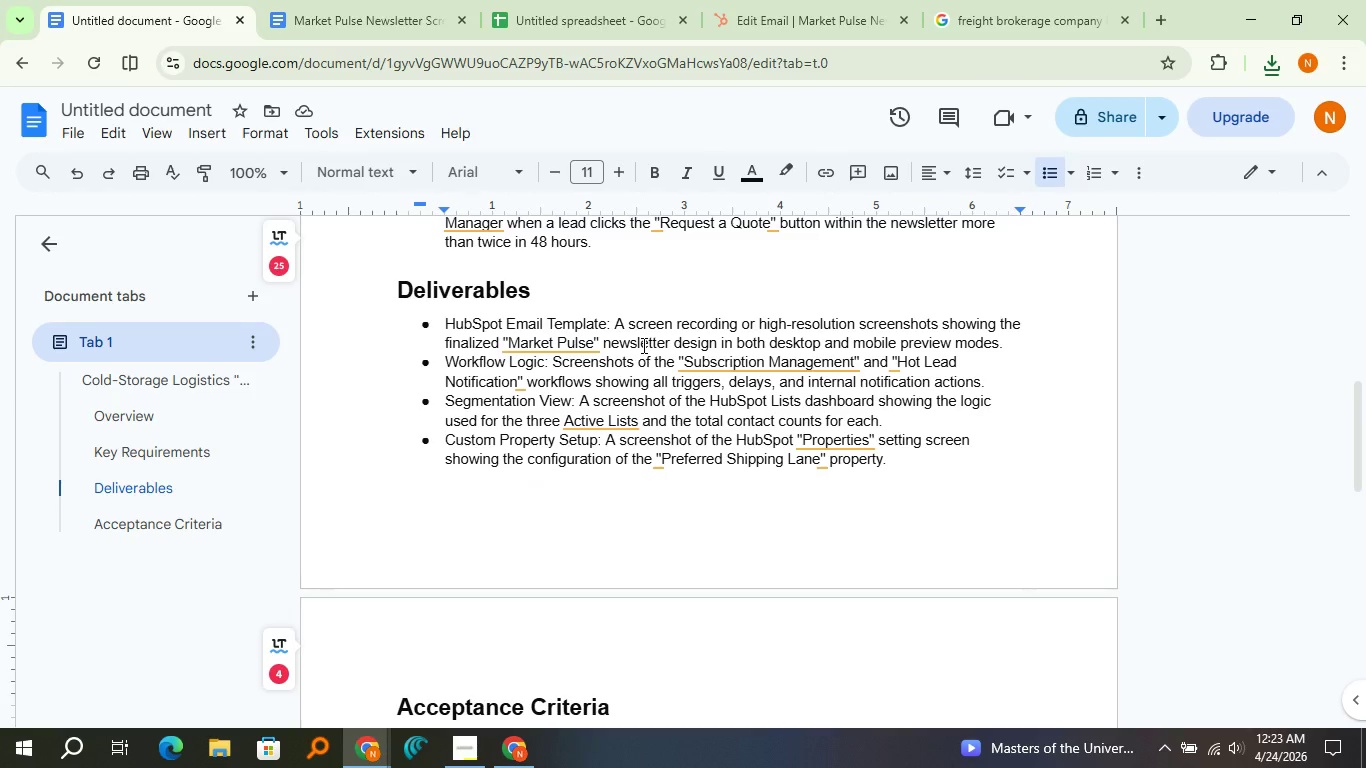 
left_click([746, 1])
 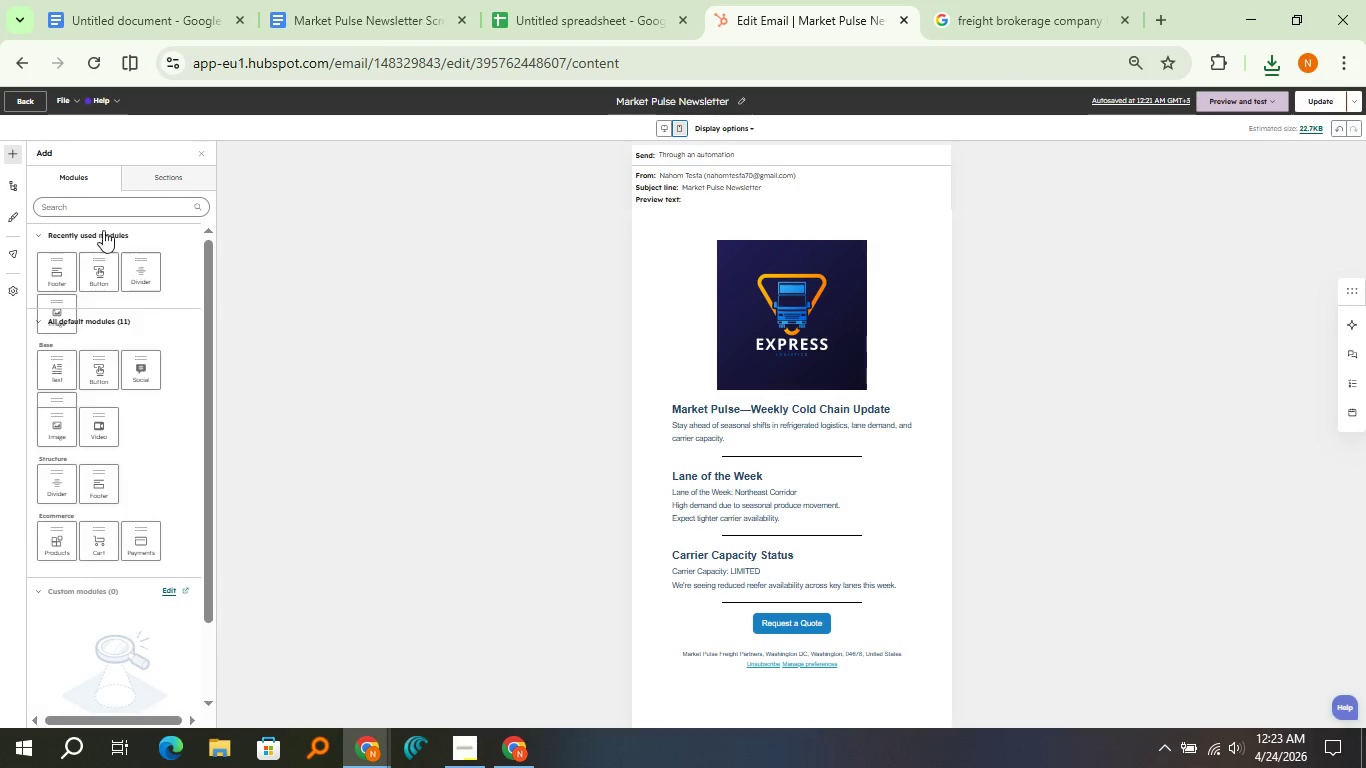 
left_click([19, 100])
 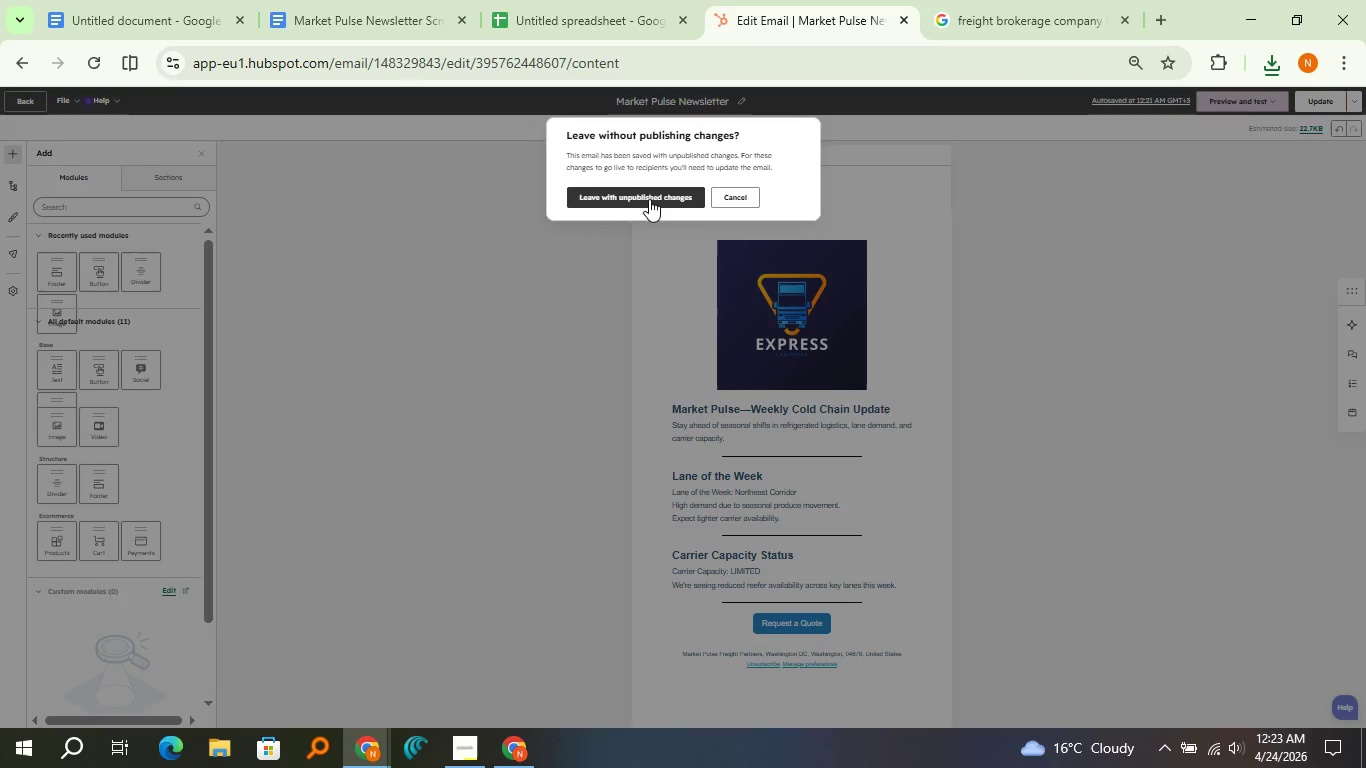 
wait(5.7)
 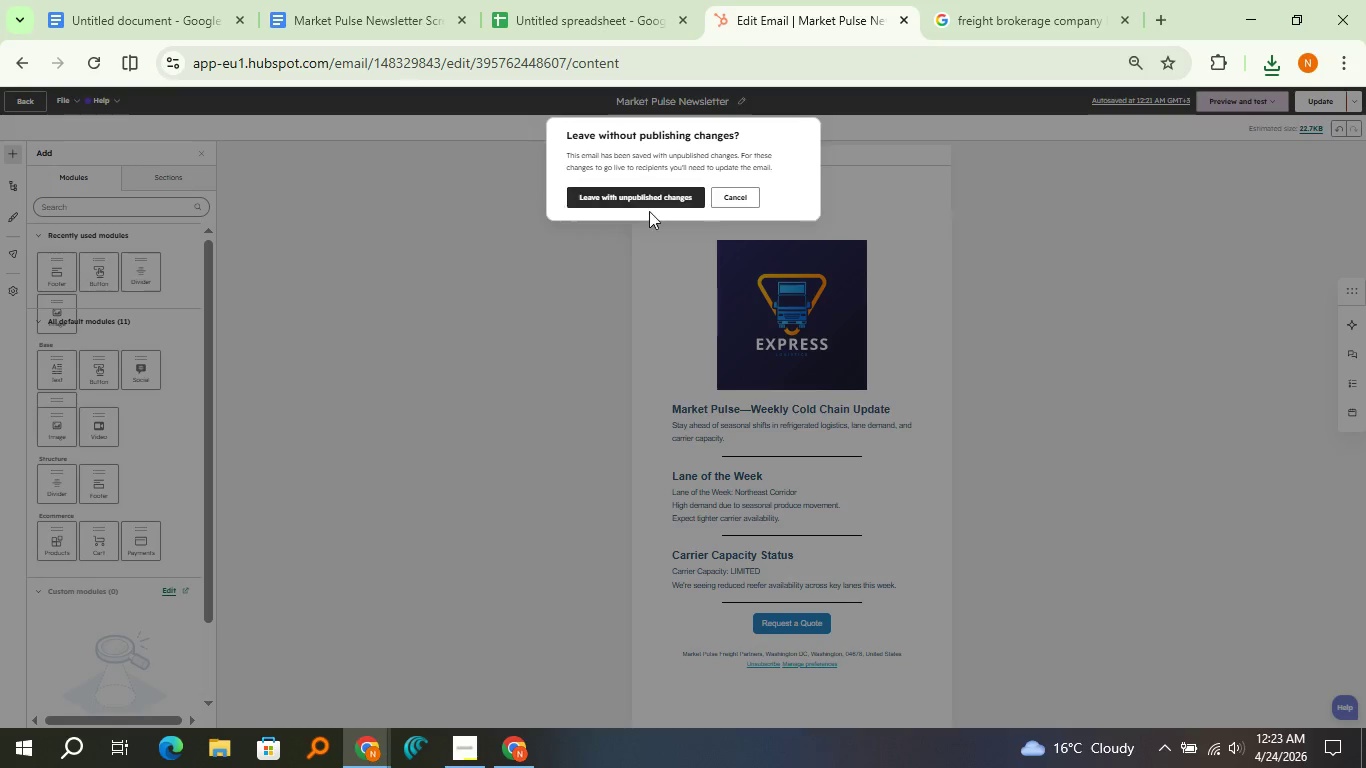 
left_click([717, 196])
 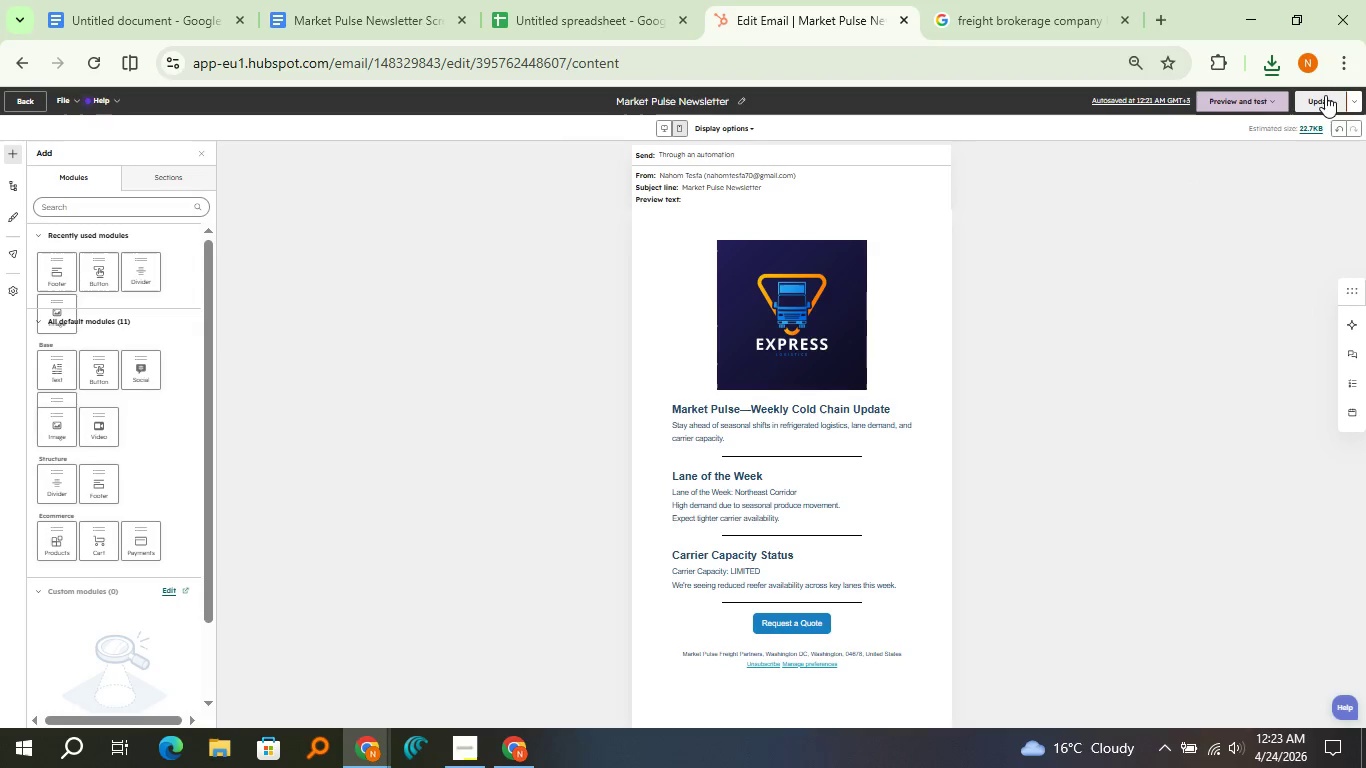 
left_click([1325, 94])
 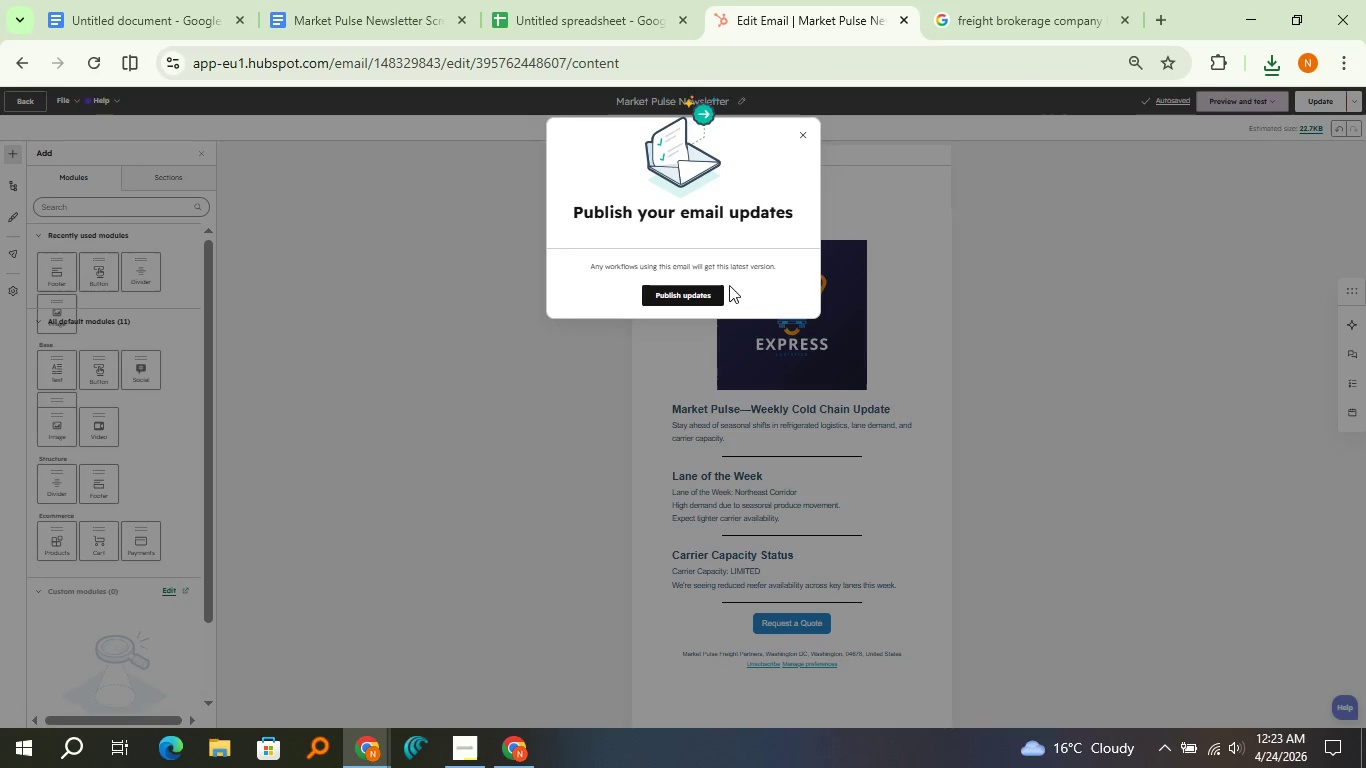 
left_click([691, 286])
 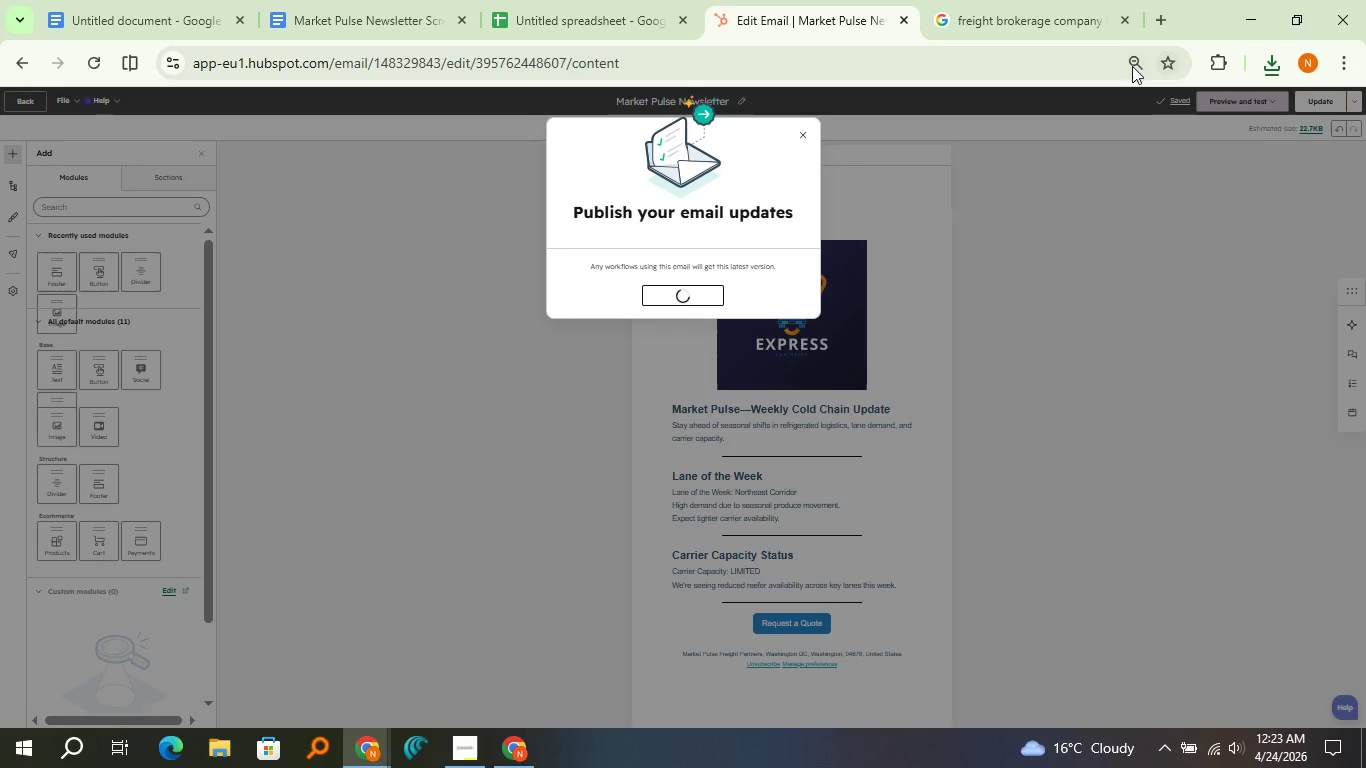 
left_click([1132, 66])
 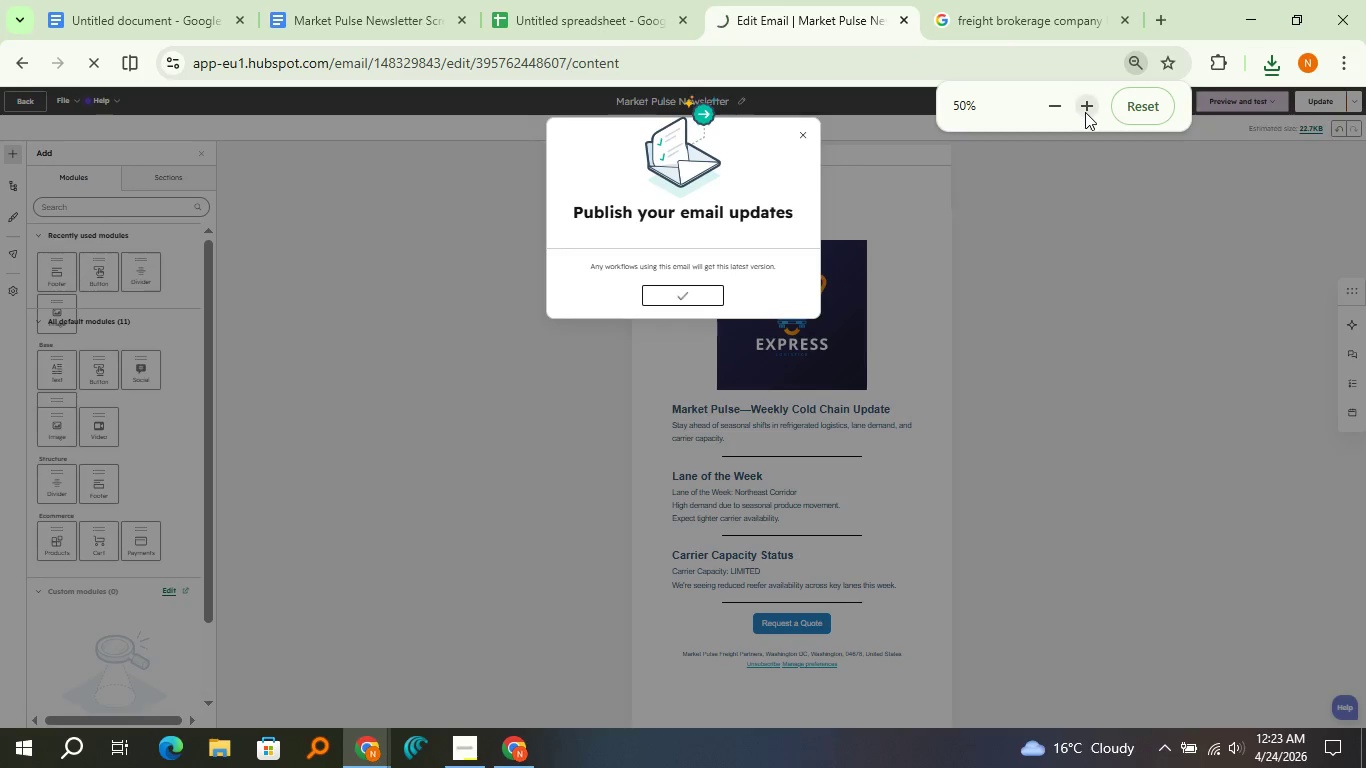 
left_click([1085, 112])
 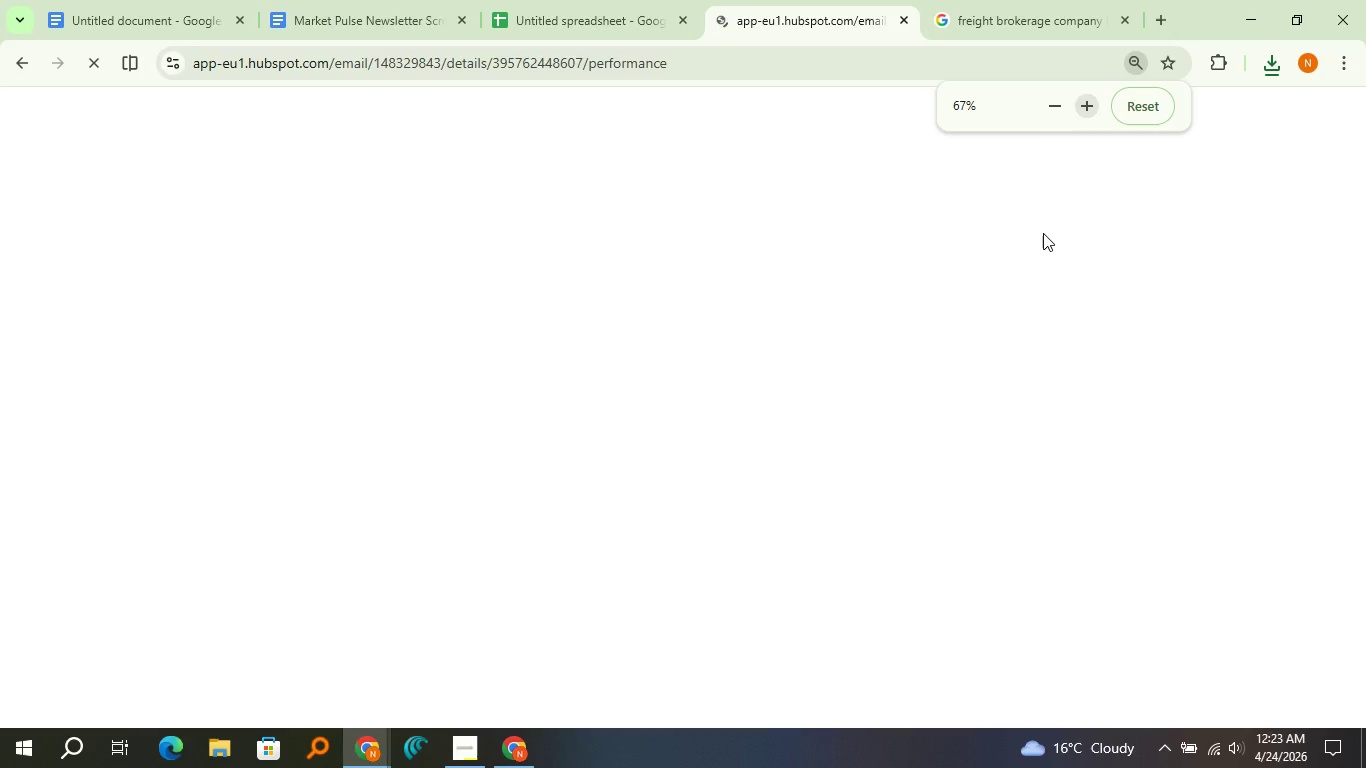 
left_click([1043, 233])
 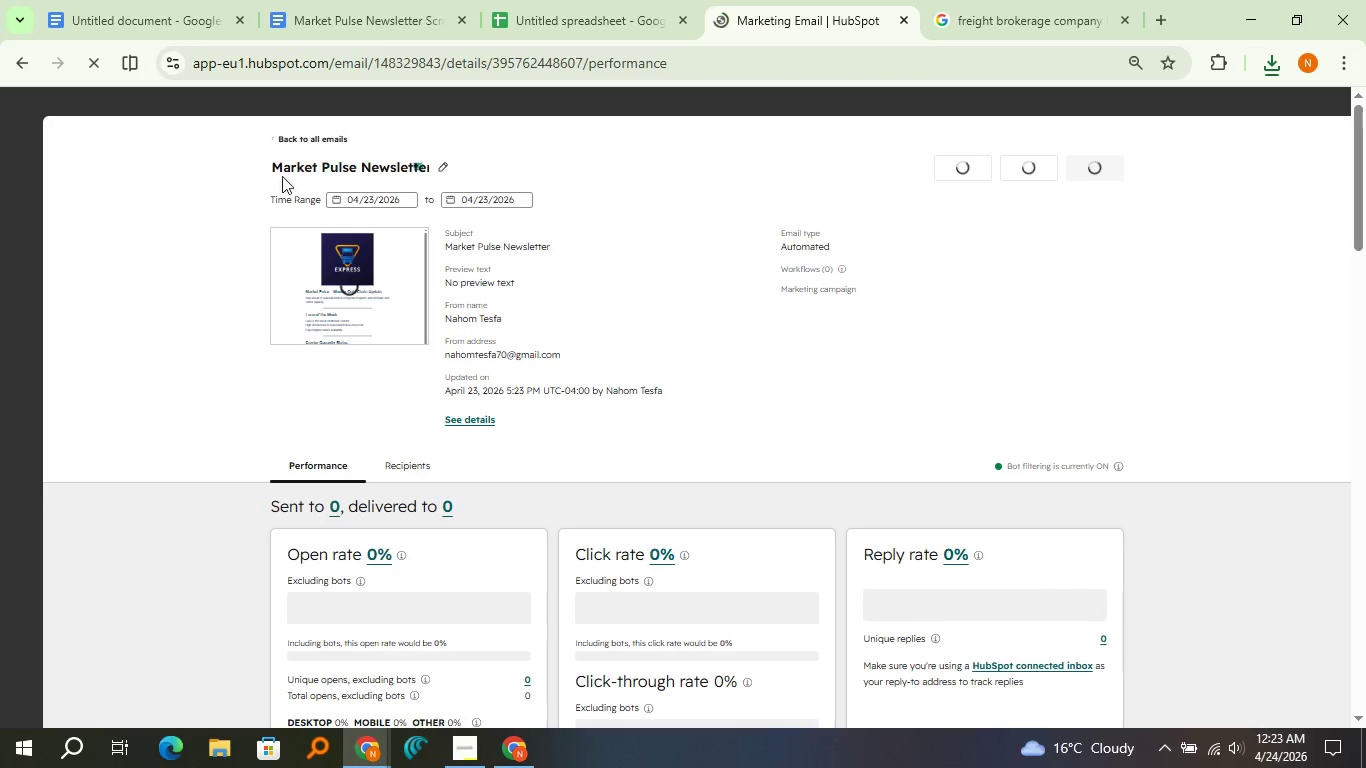 
left_click([307, 137])
 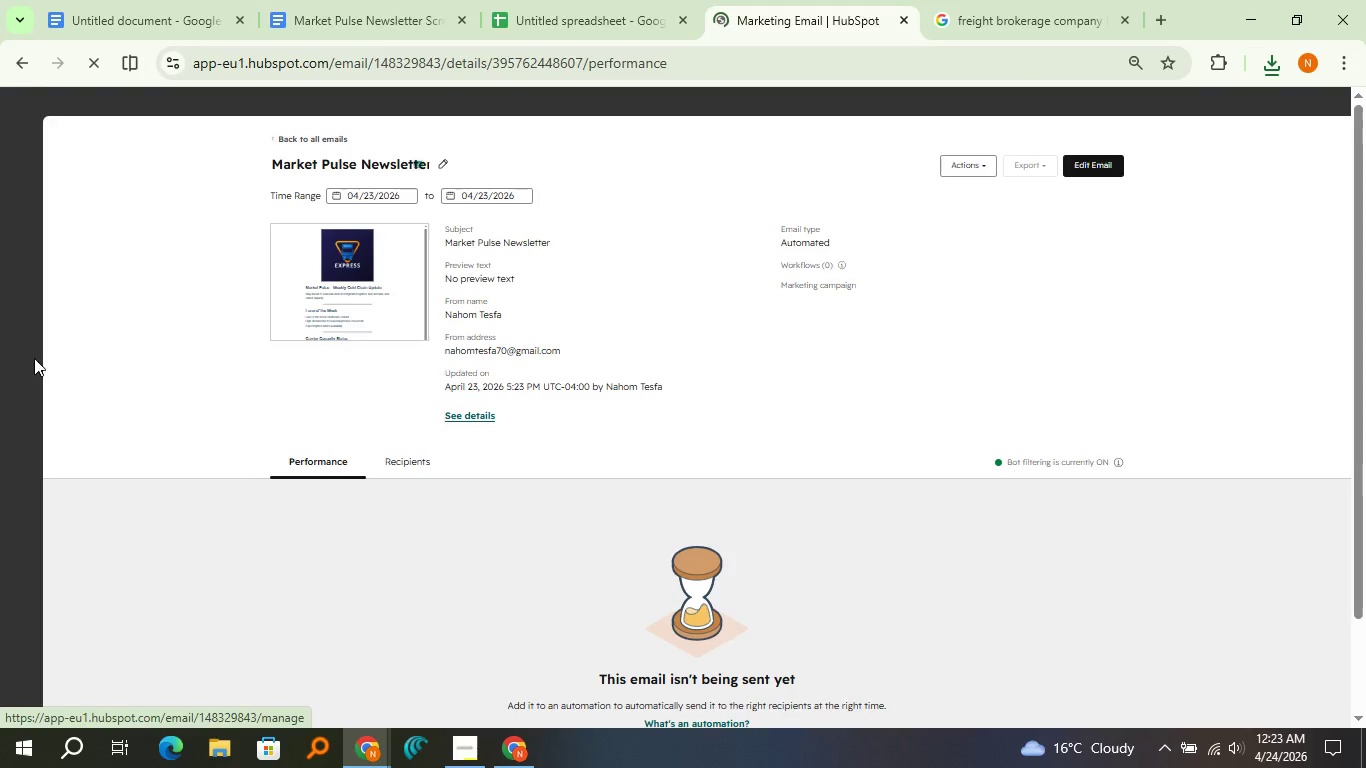 
mouse_move([17, 389])
 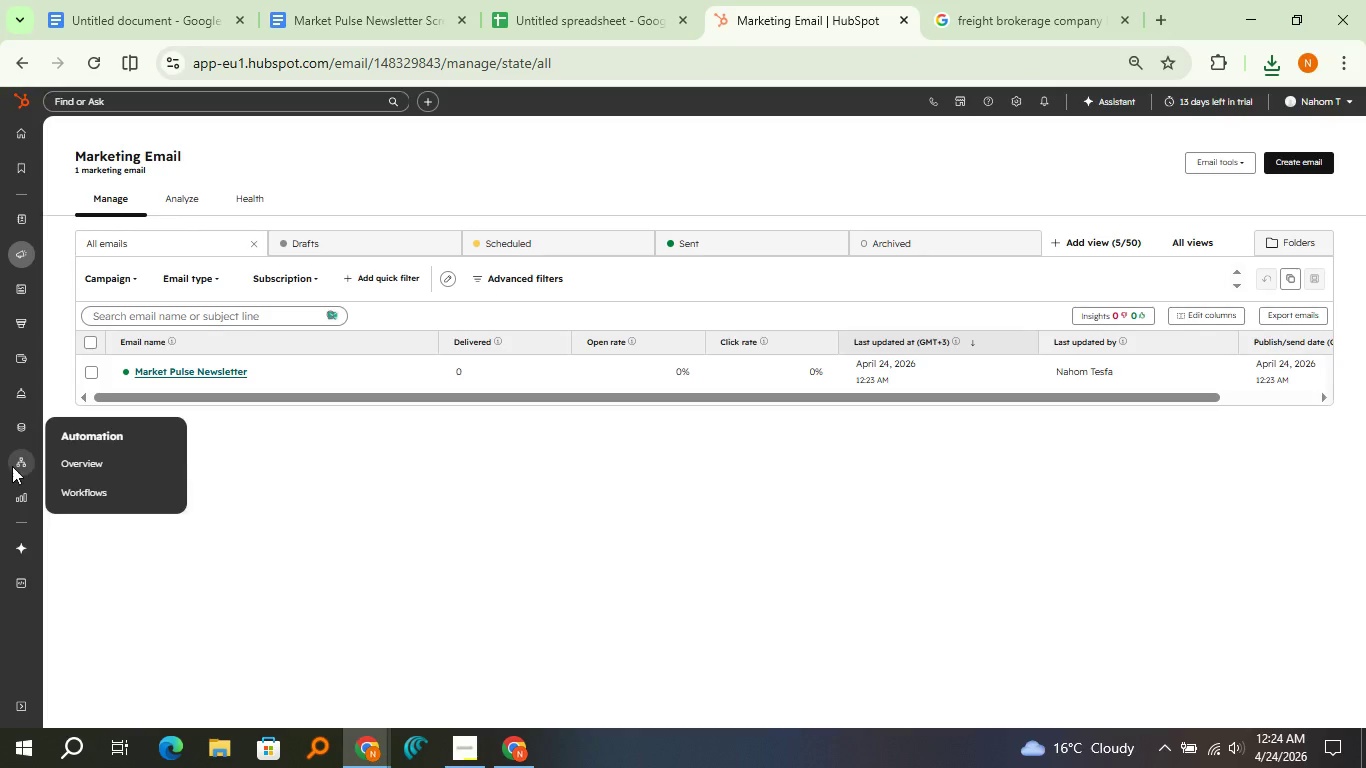 
left_click([82, 491])
 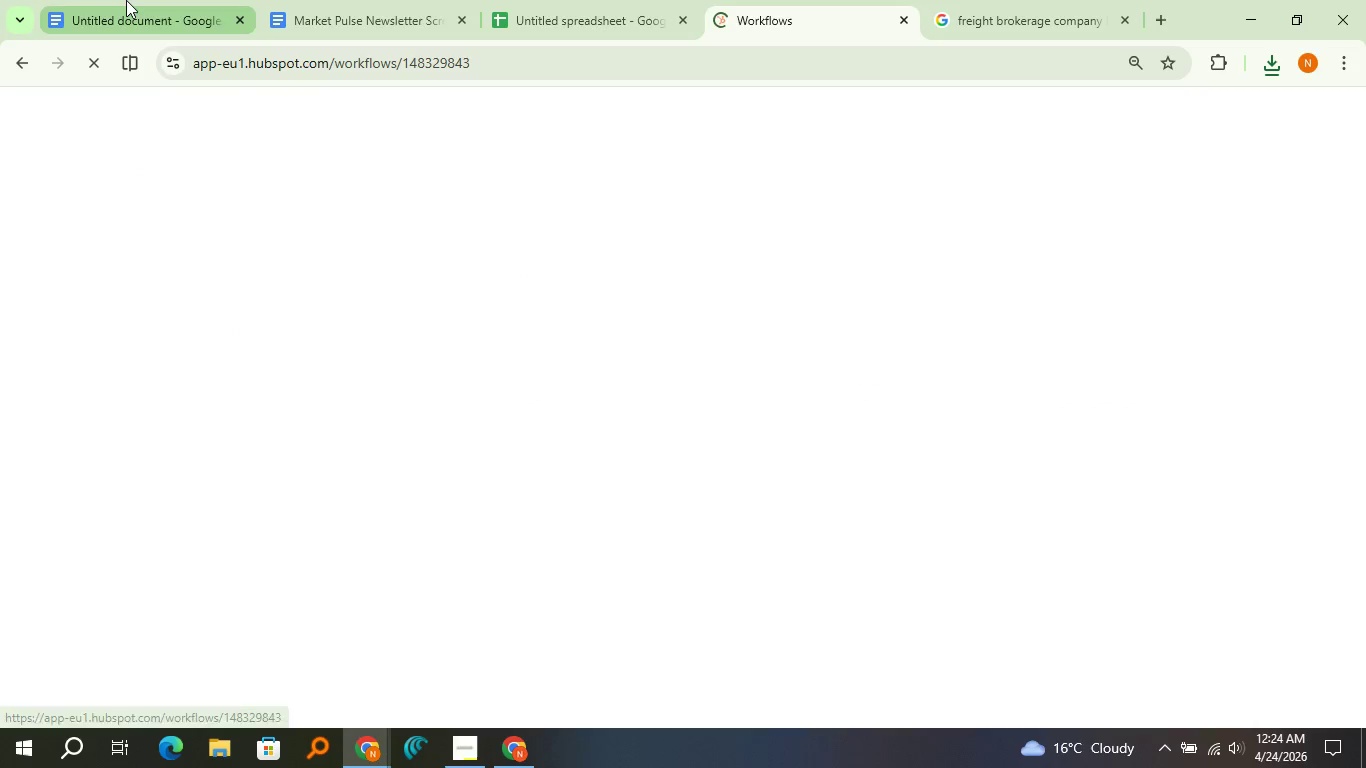 
left_click([126, 0])
 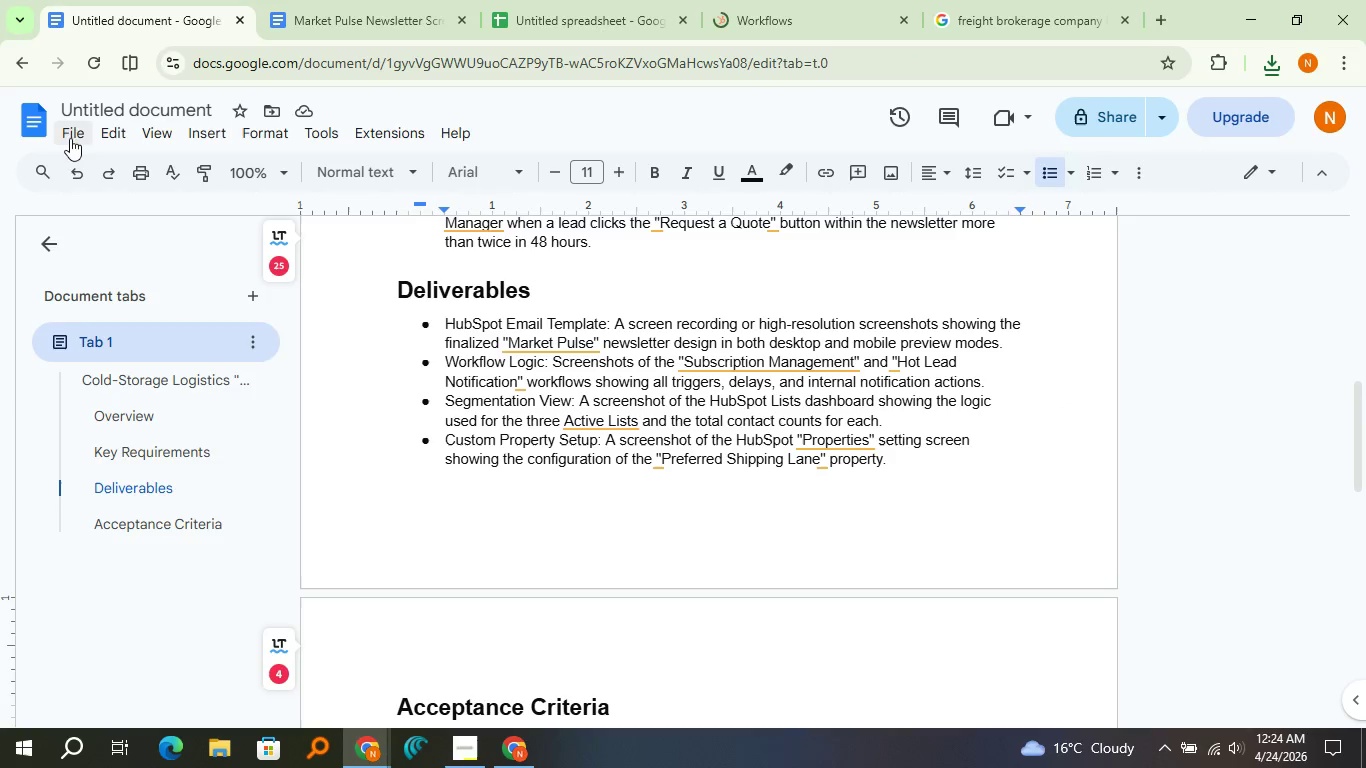 
left_click([68, 133])
 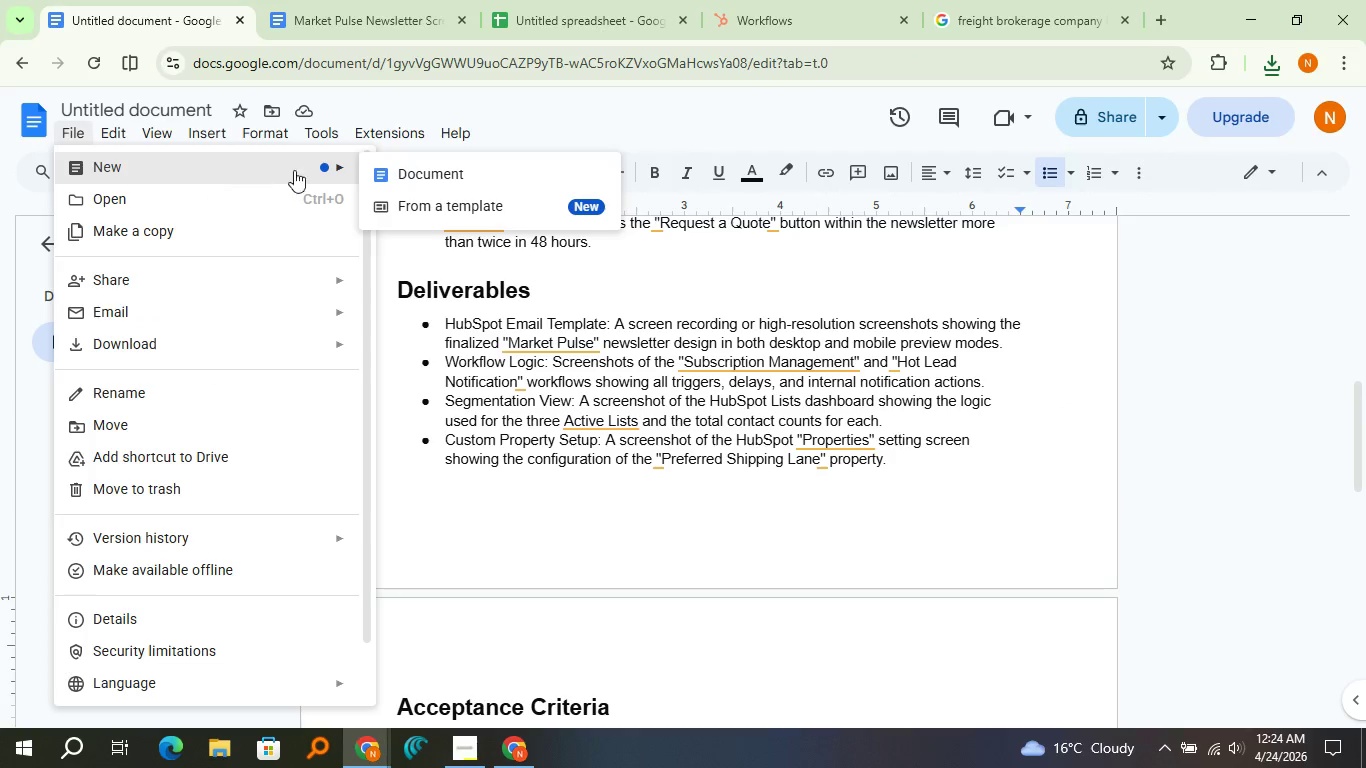 
left_click([372, 171])
 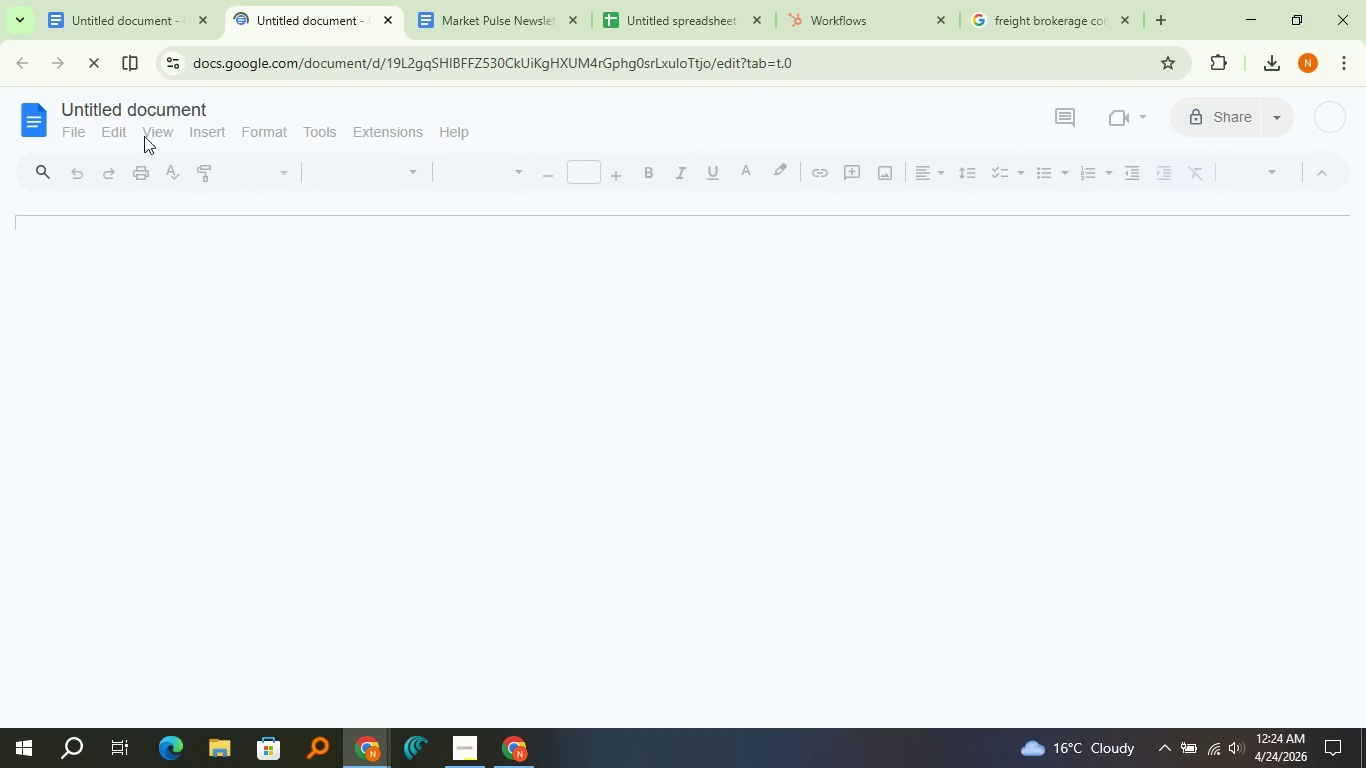 
left_click([144, 116])
 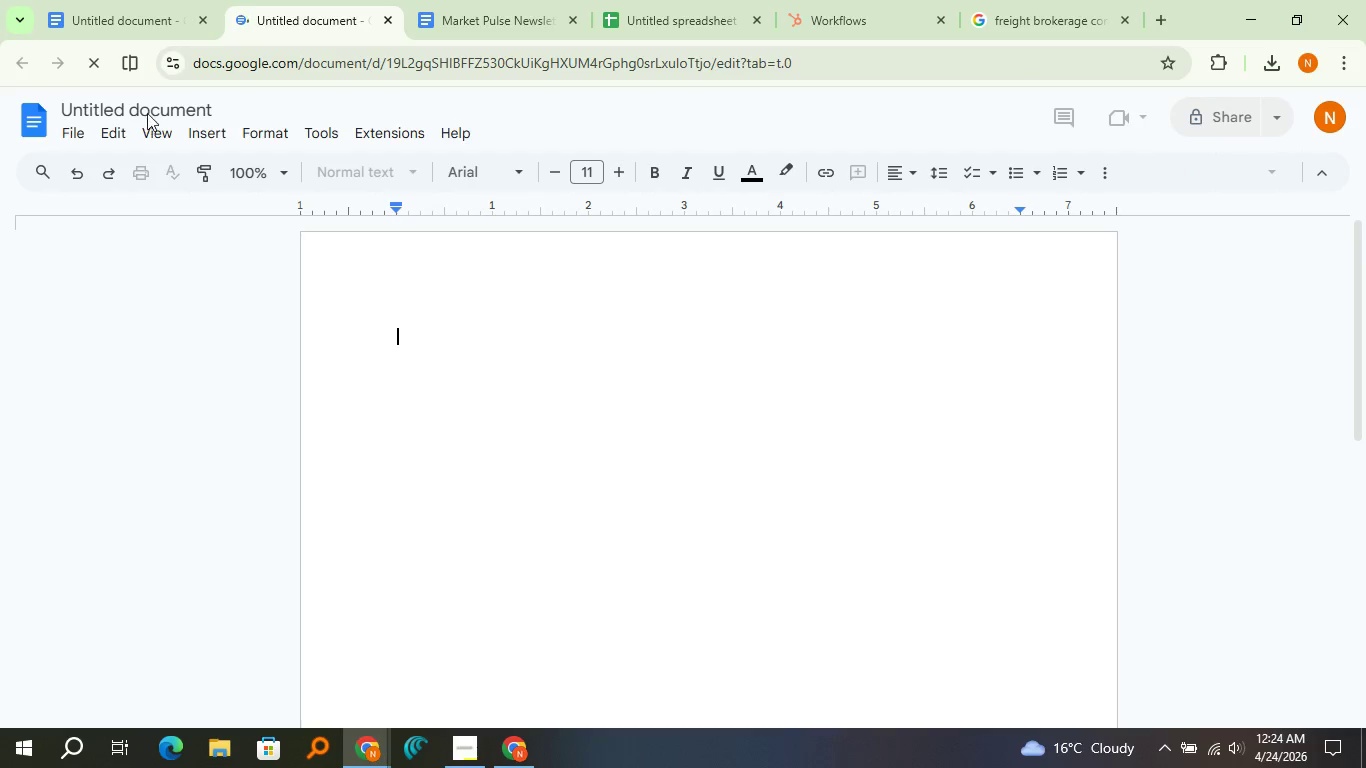 
double_click([149, 111])
 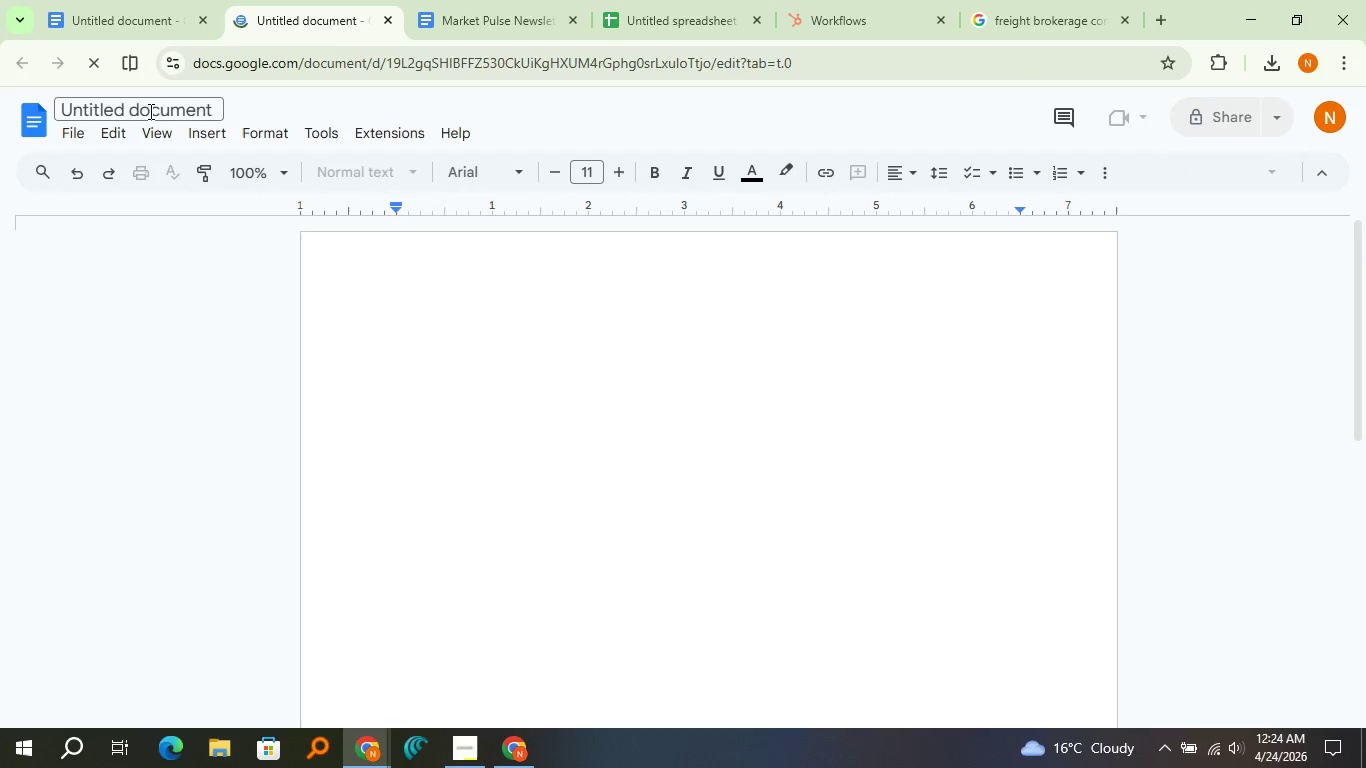 
triple_click([149, 111])
 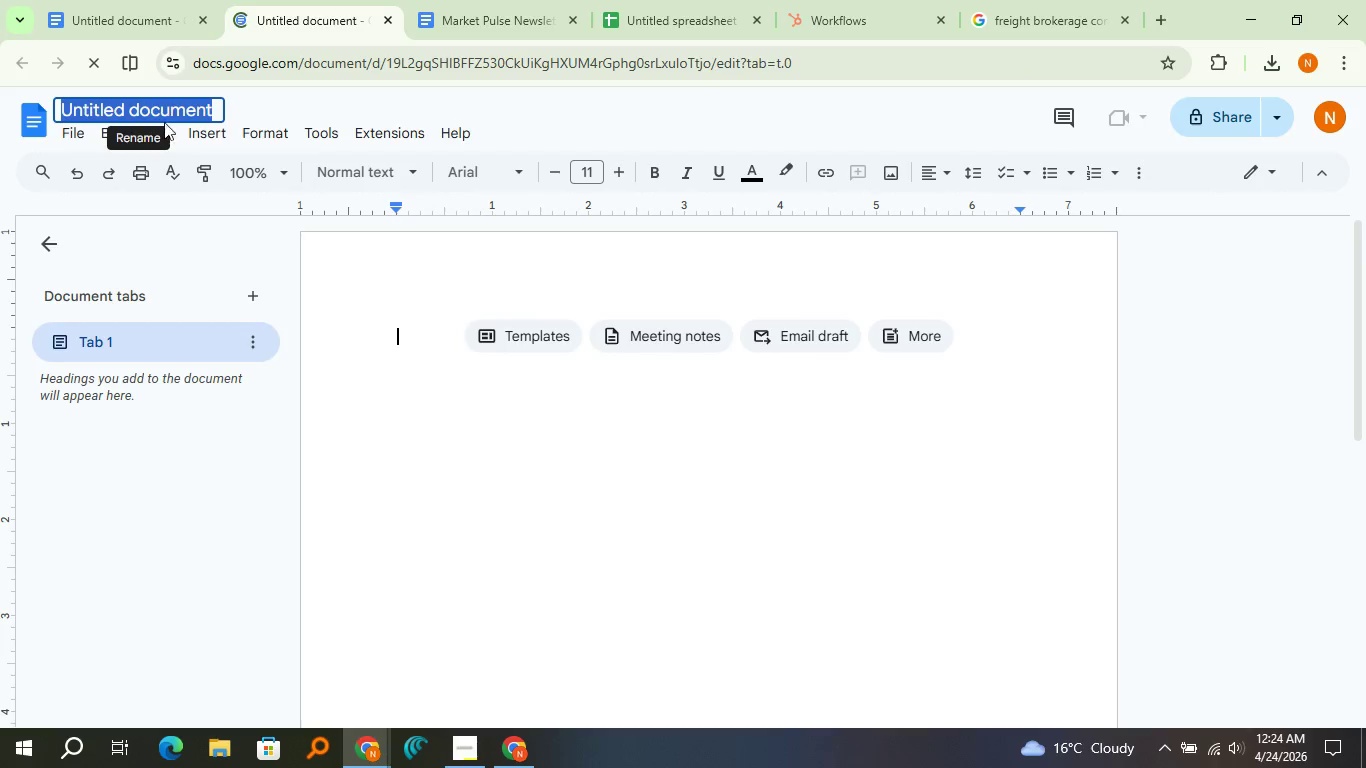 
type(Market Pulse Workflow Screenshot)
 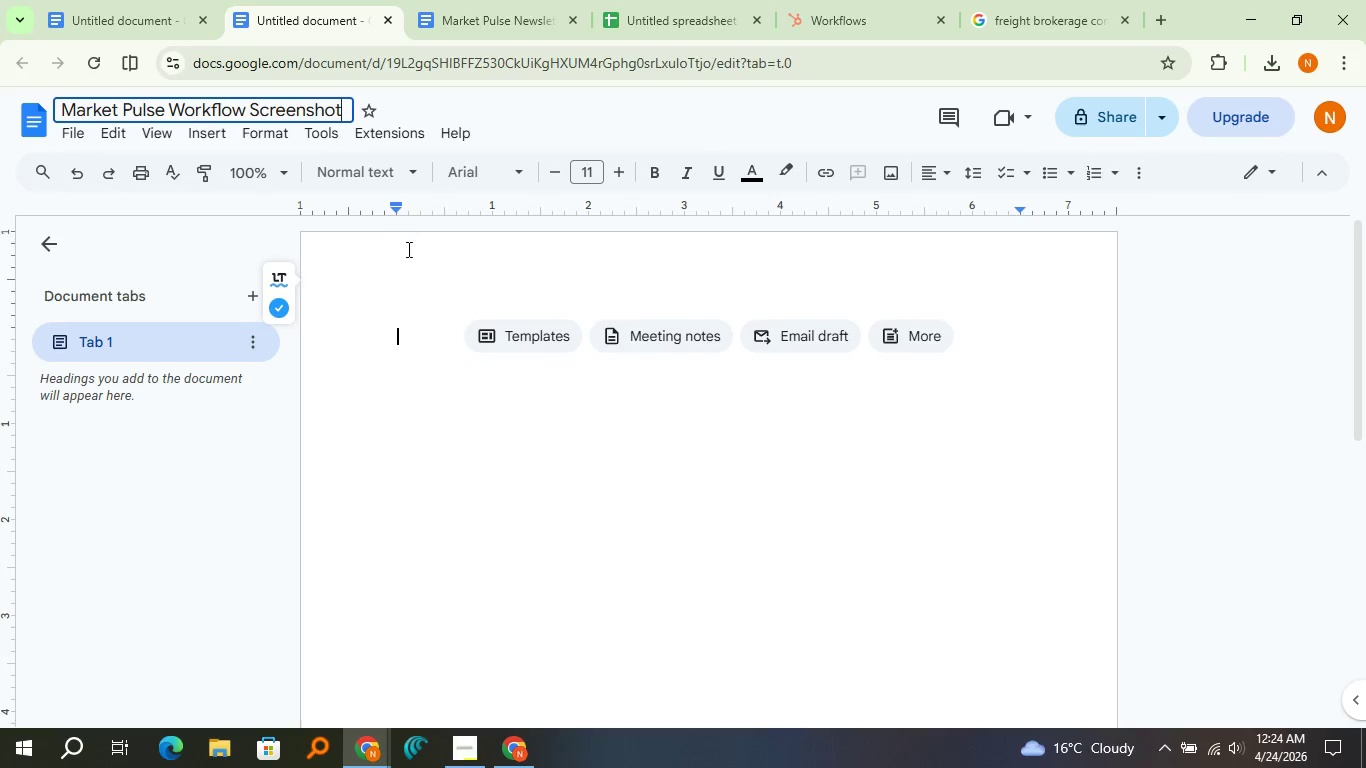 
left_click([406, 291])
 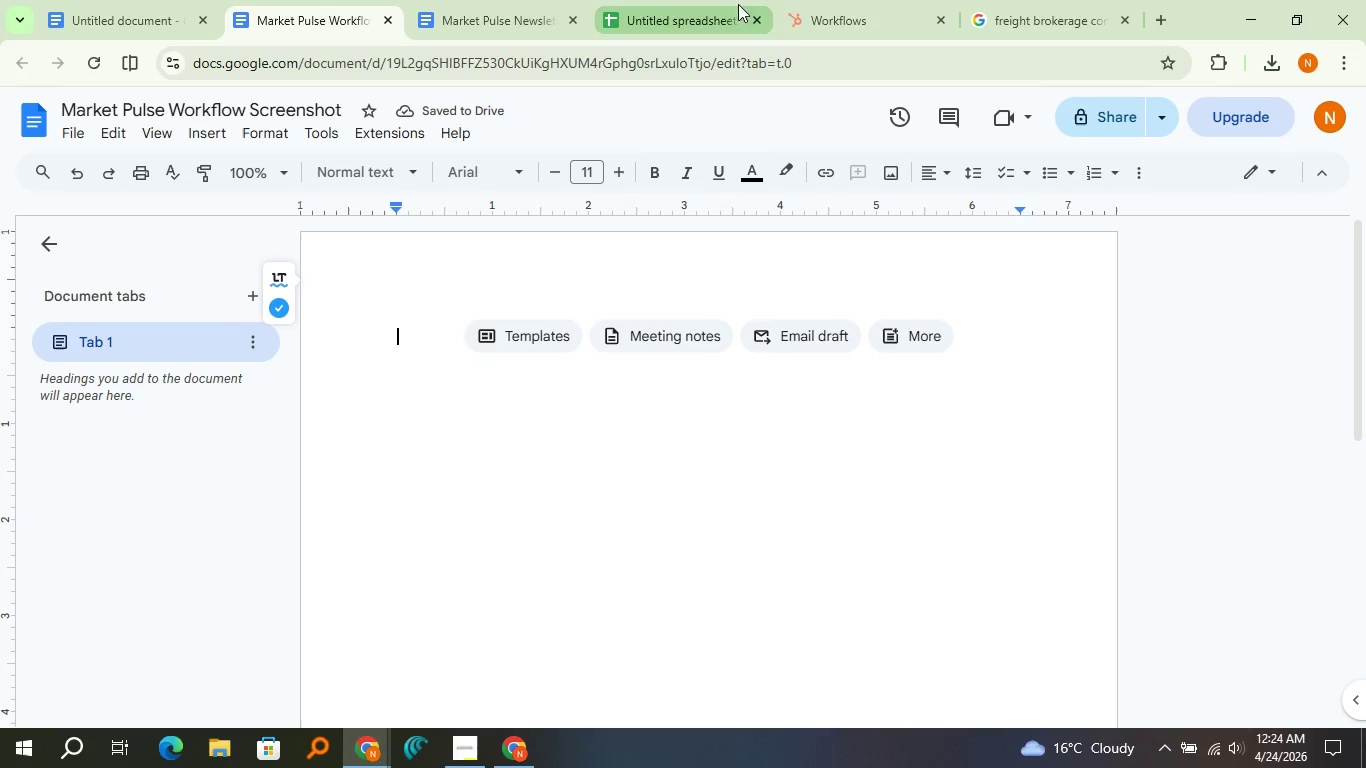 
left_click([788, 8])
 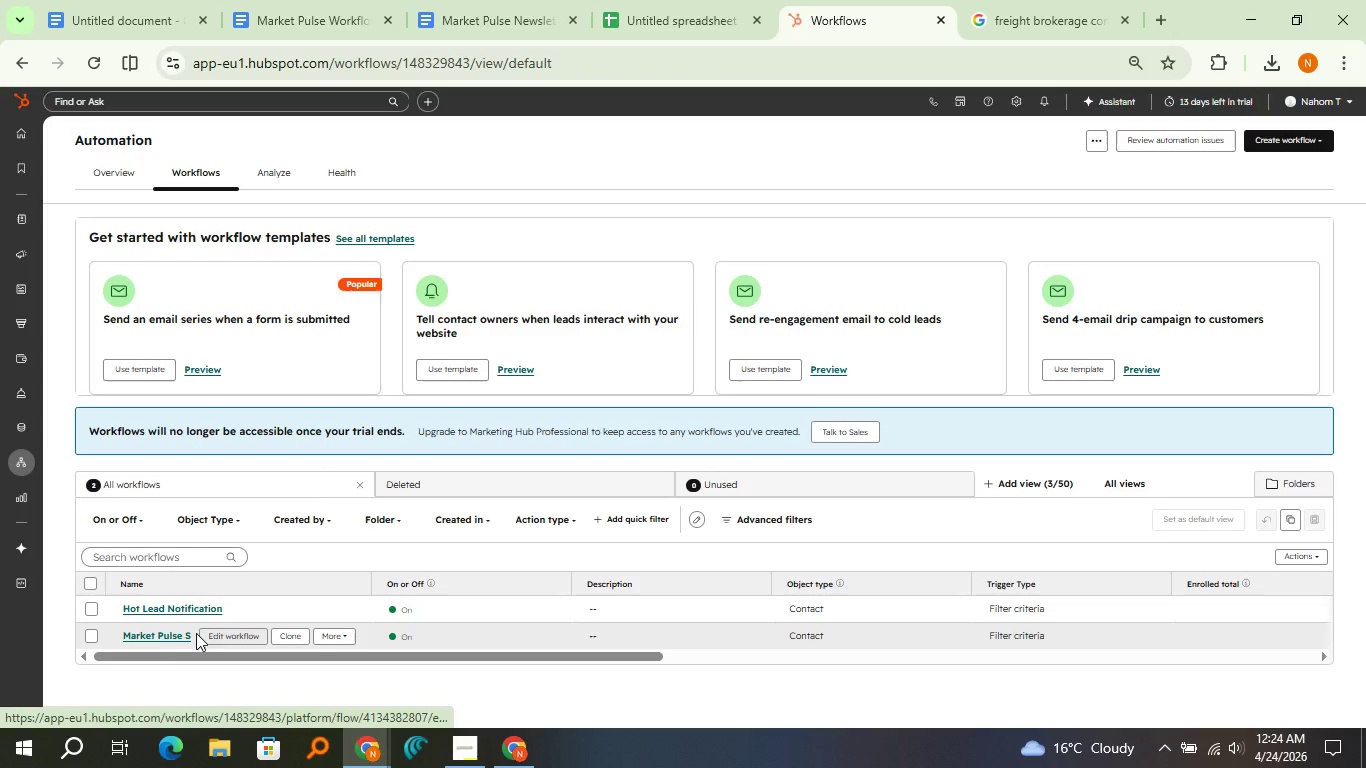 
left_click([165, 634])
 